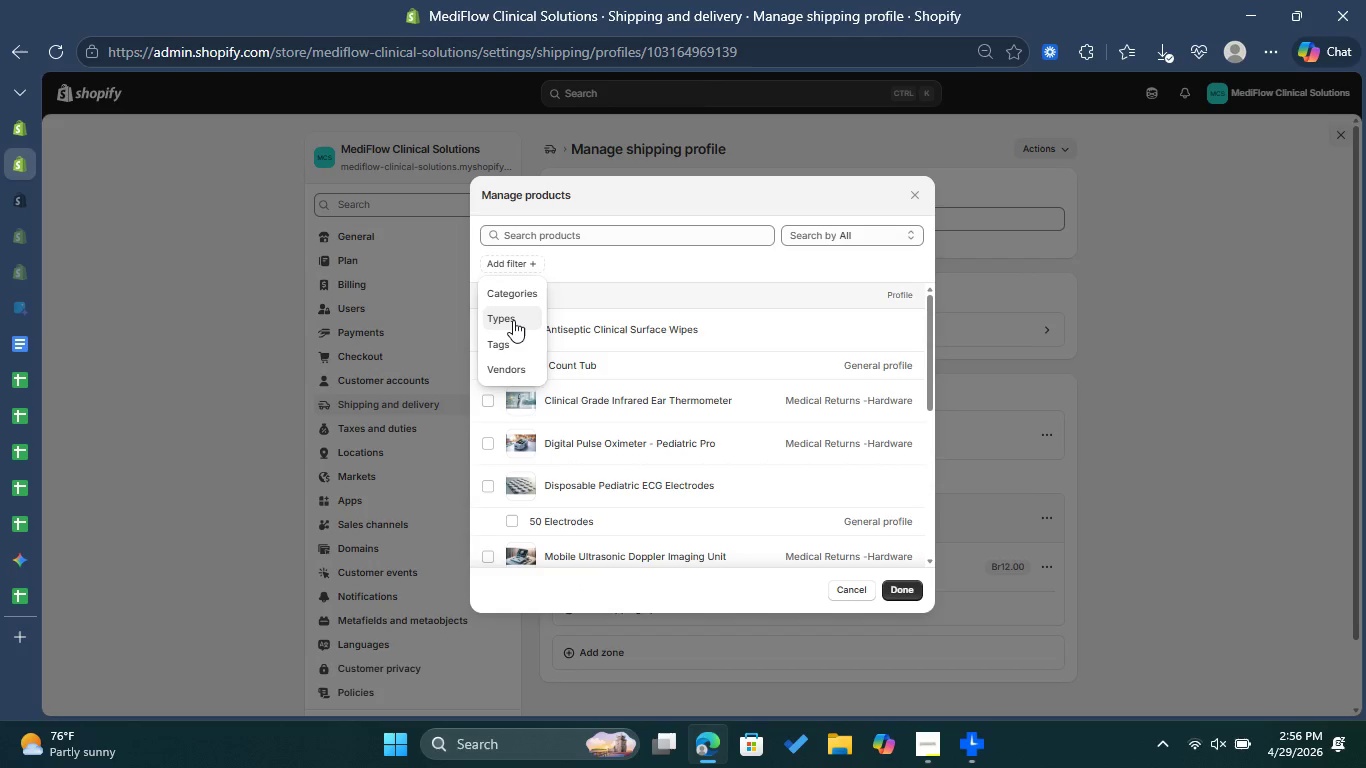 
left_click([515, 317])
 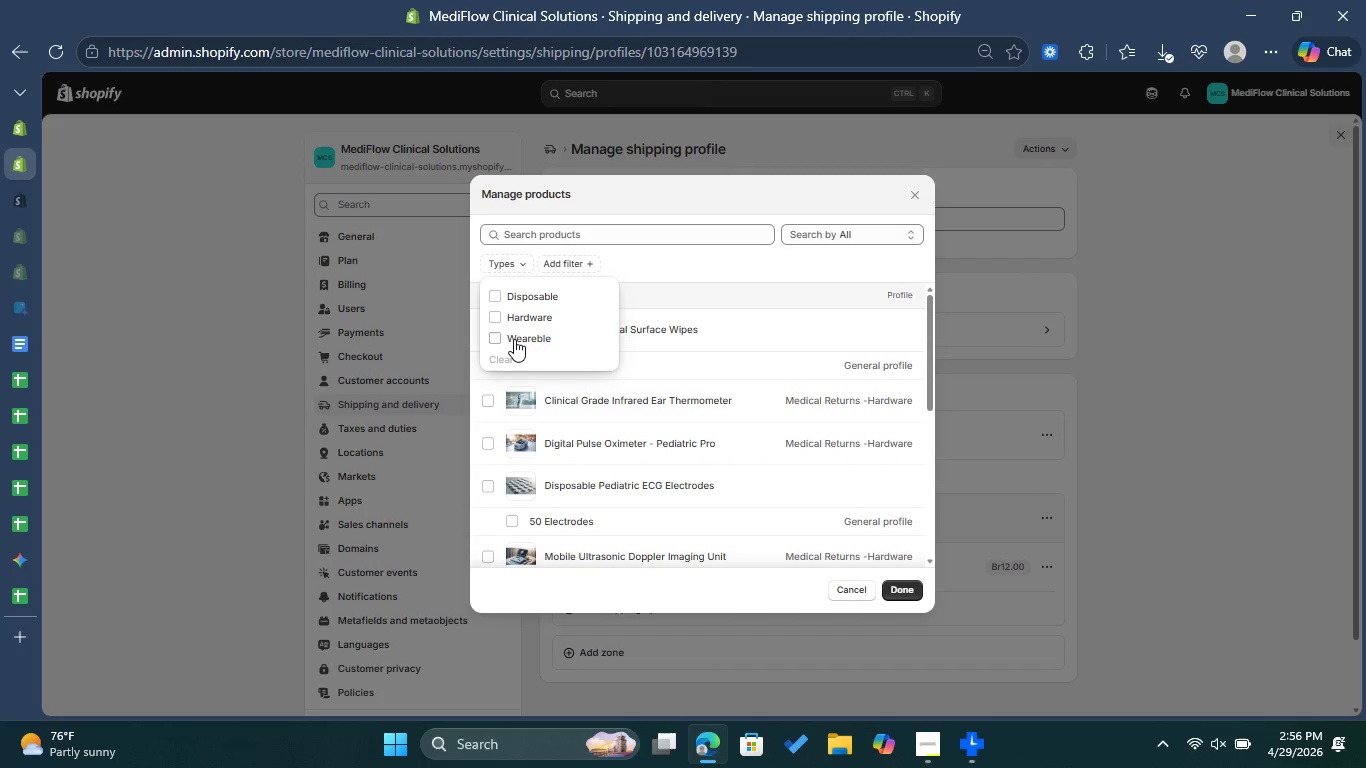 
left_click([514, 339])
 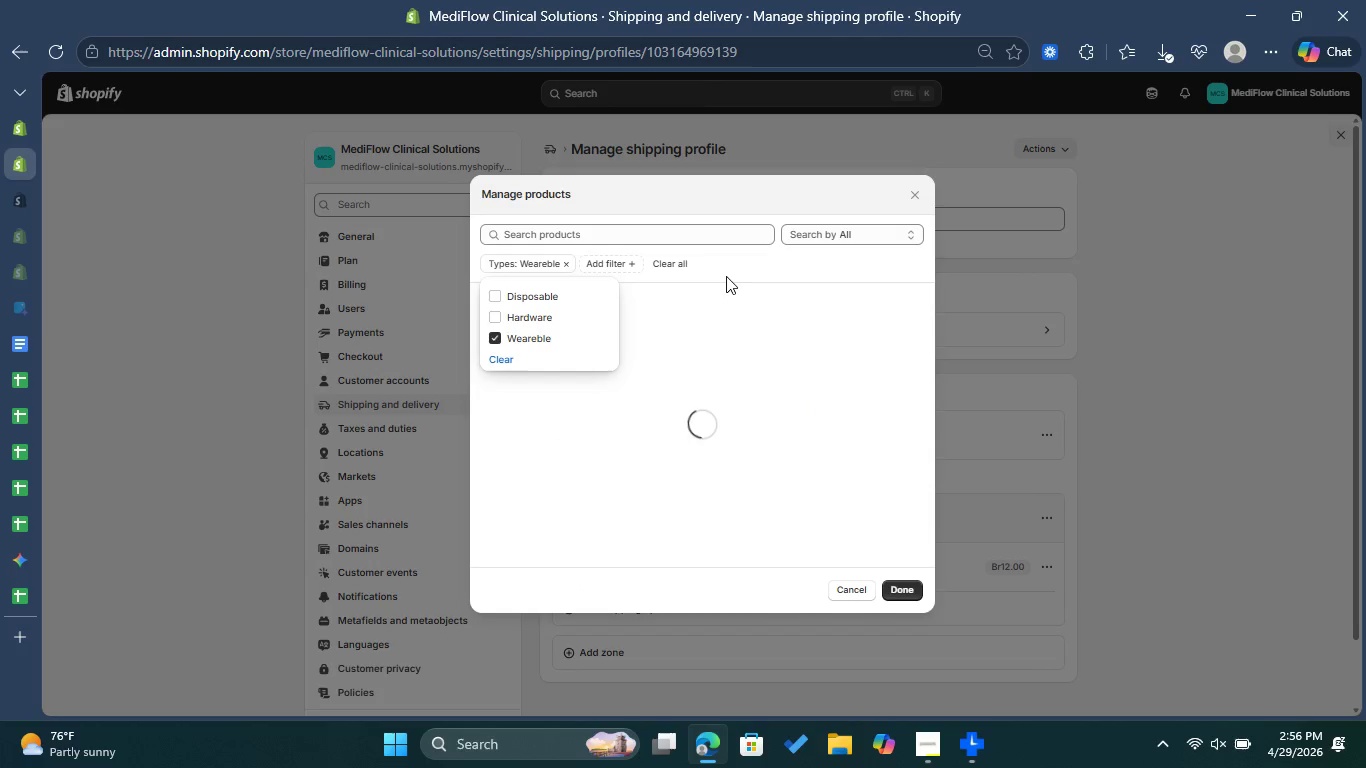 
left_click([734, 270])
 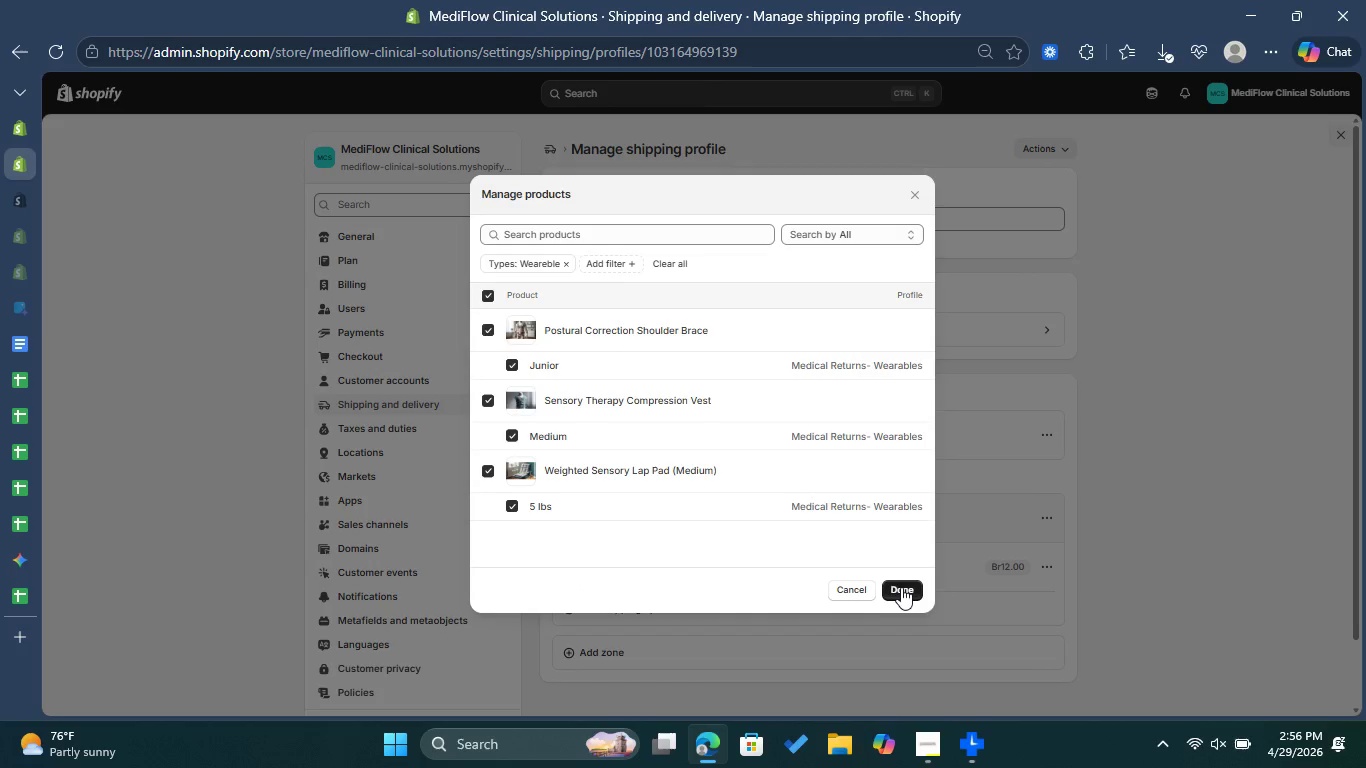 
left_click([901, 586])
 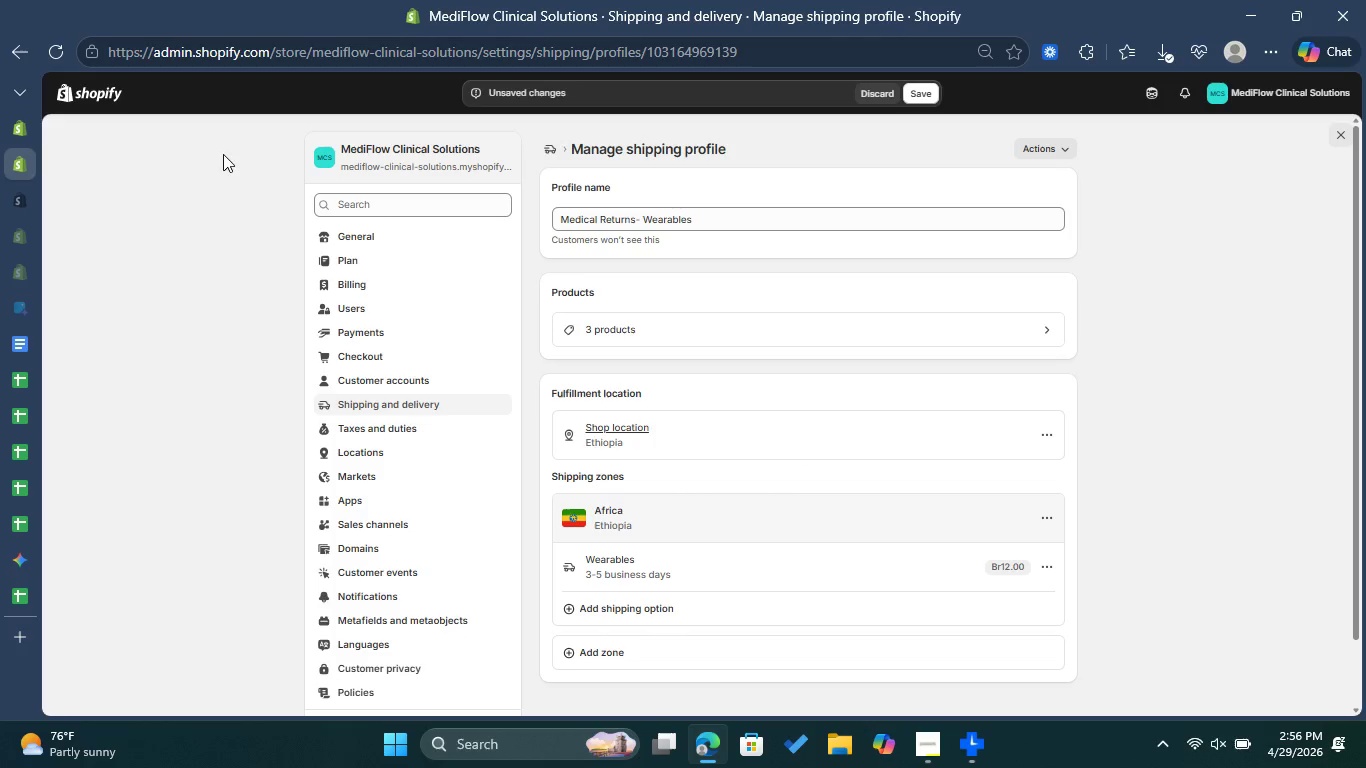 
left_click([92, 97])
 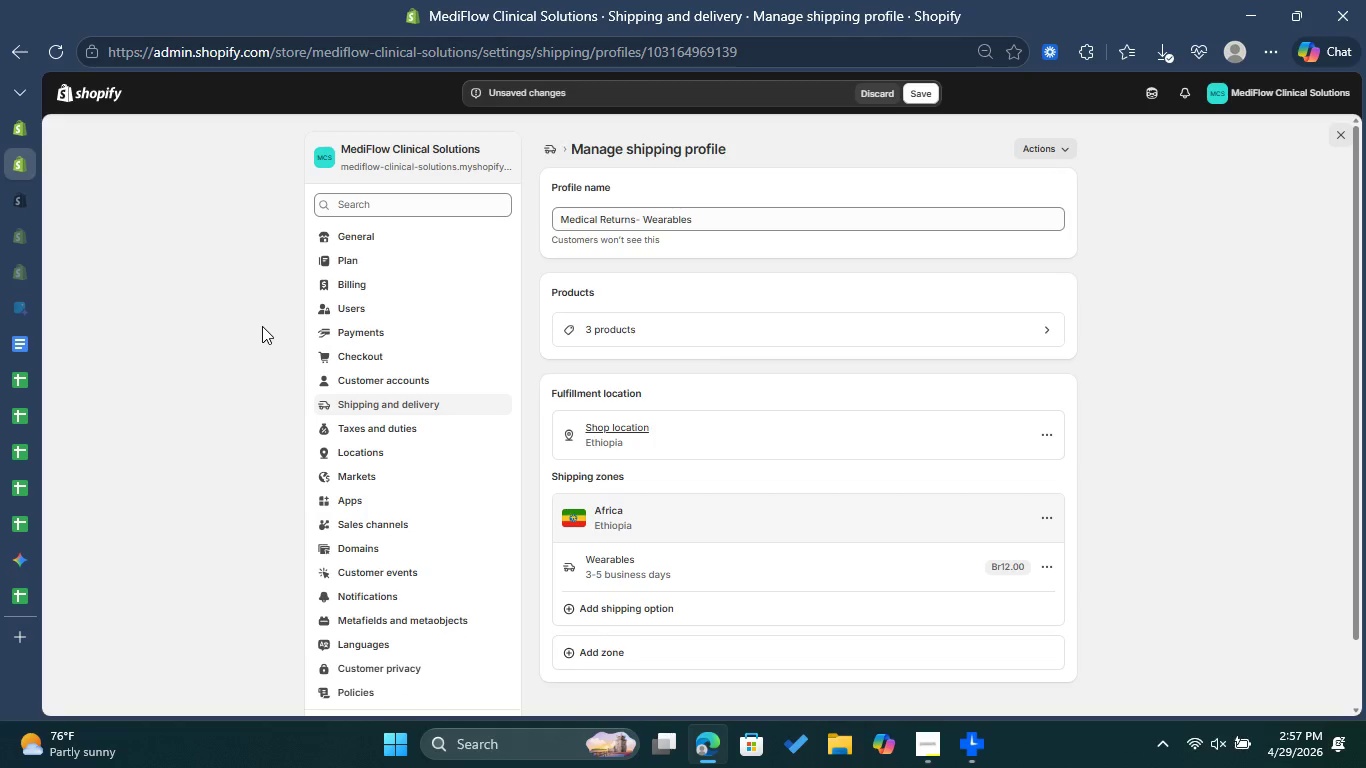 
wait(14.16)
 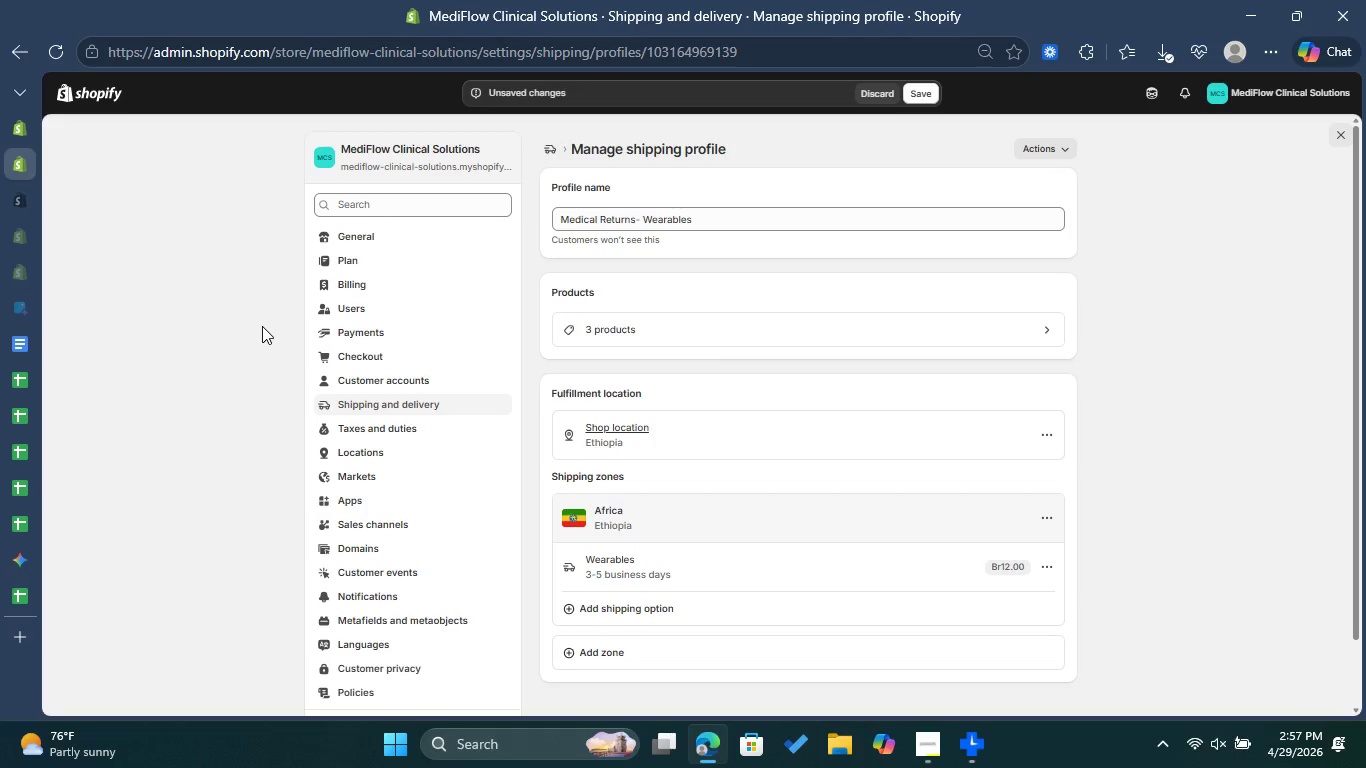 
left_click([915, 93])
 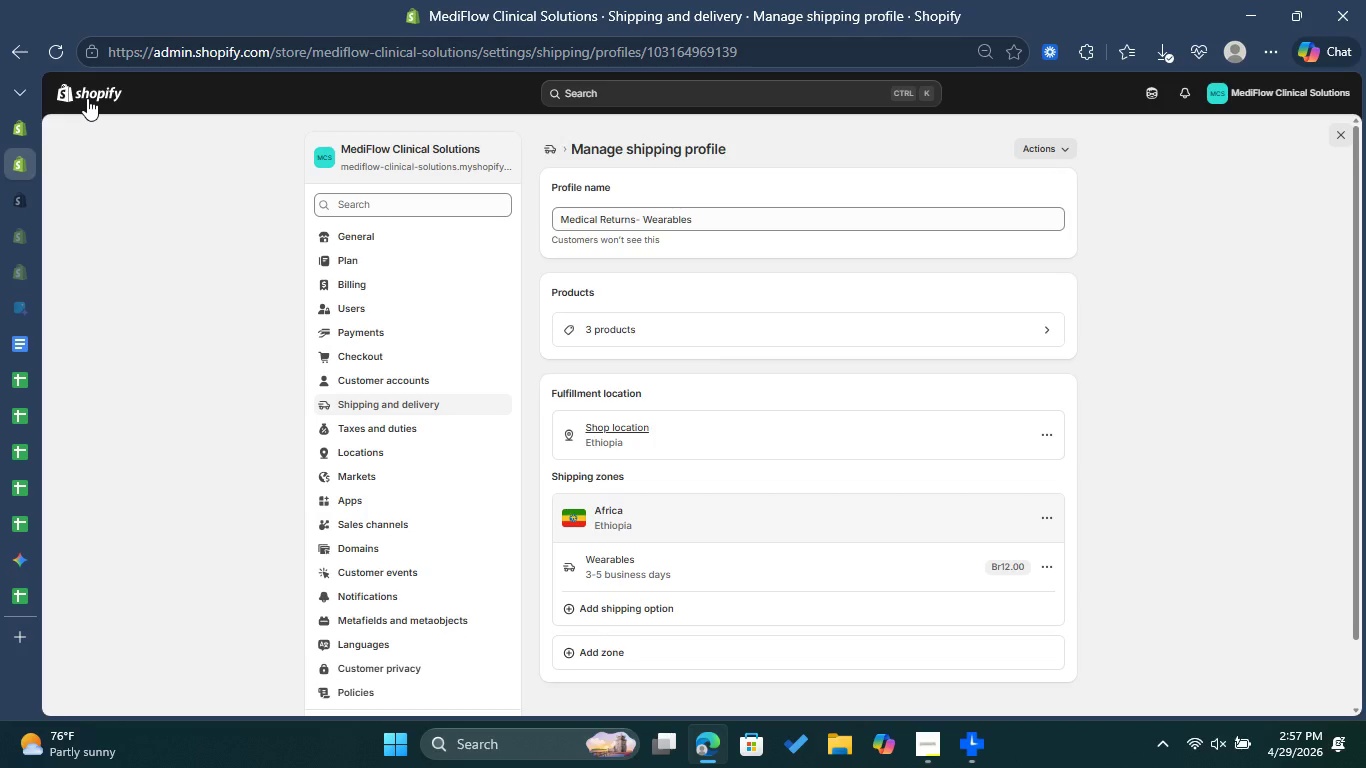 
wait(26.03)
 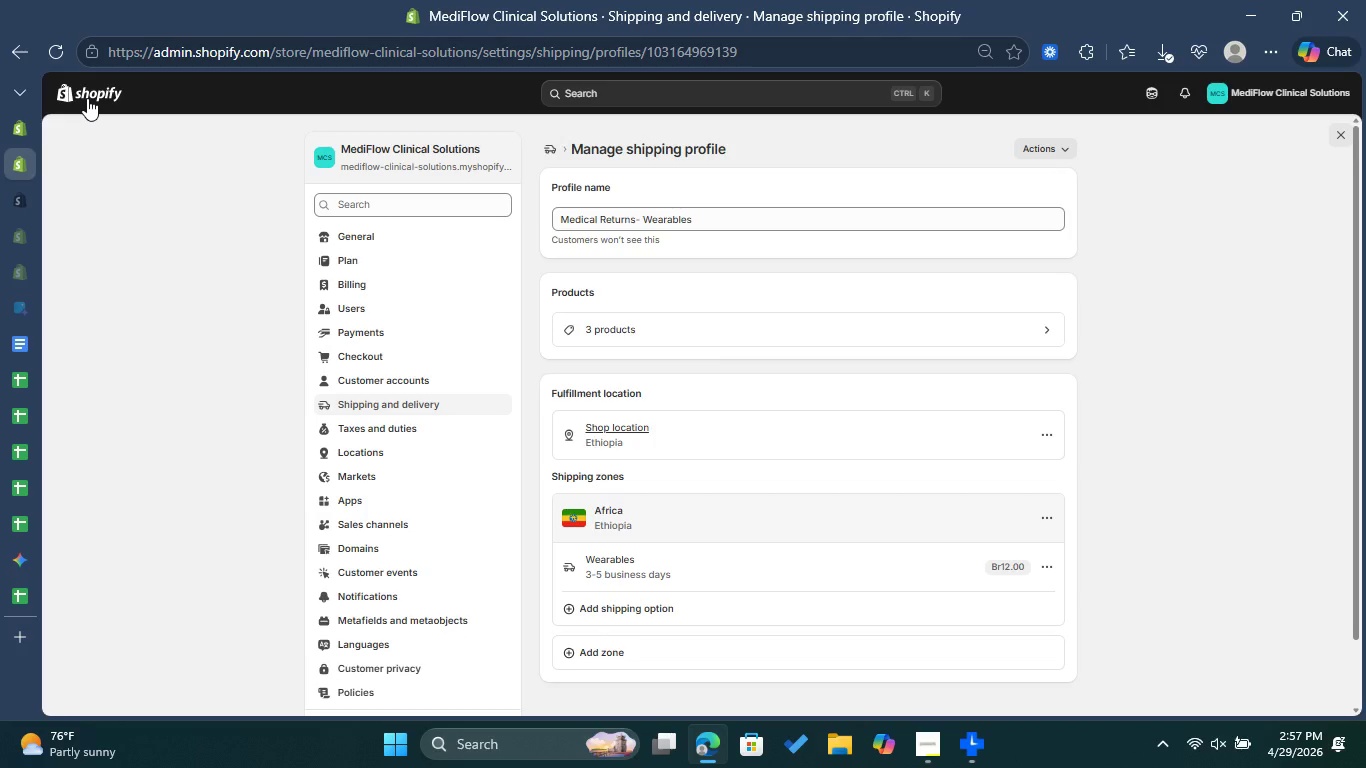 
left_click([105, 103])
 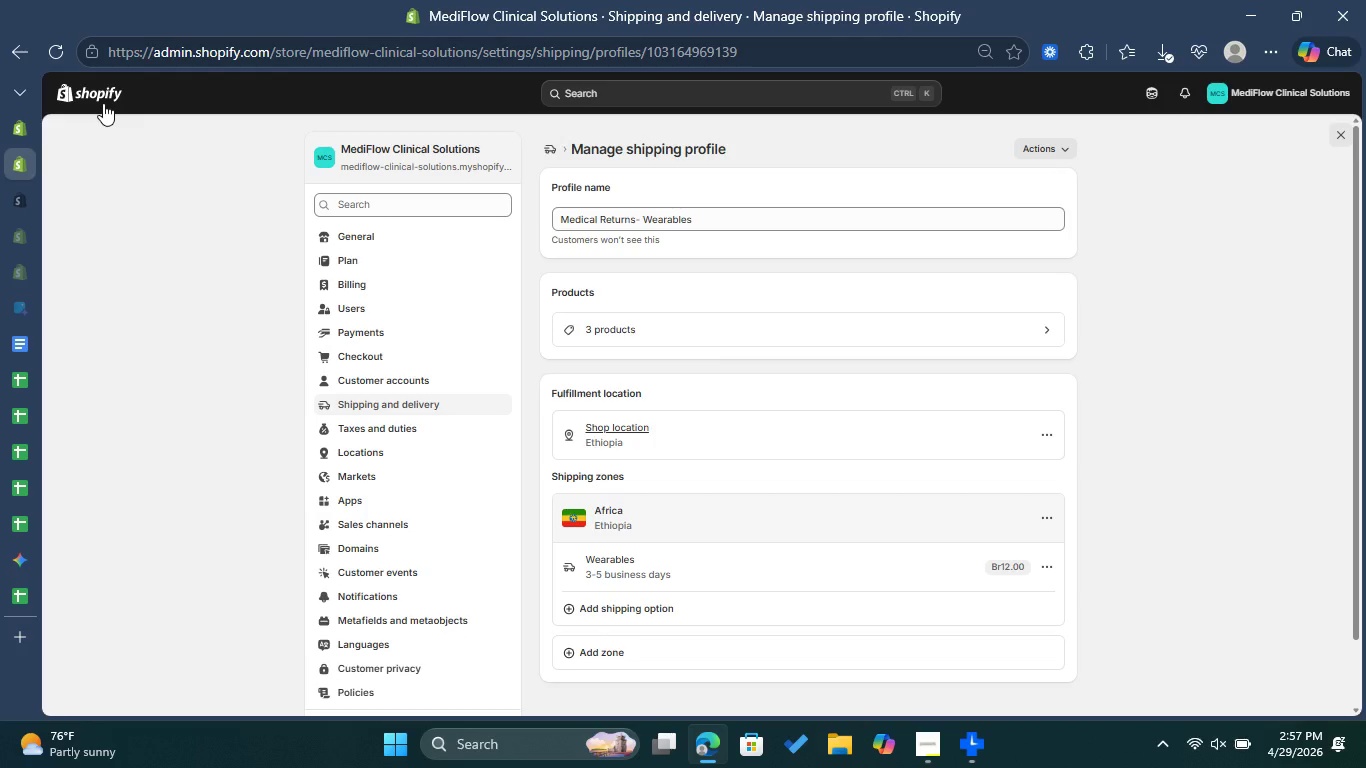 
wait(30.45)
 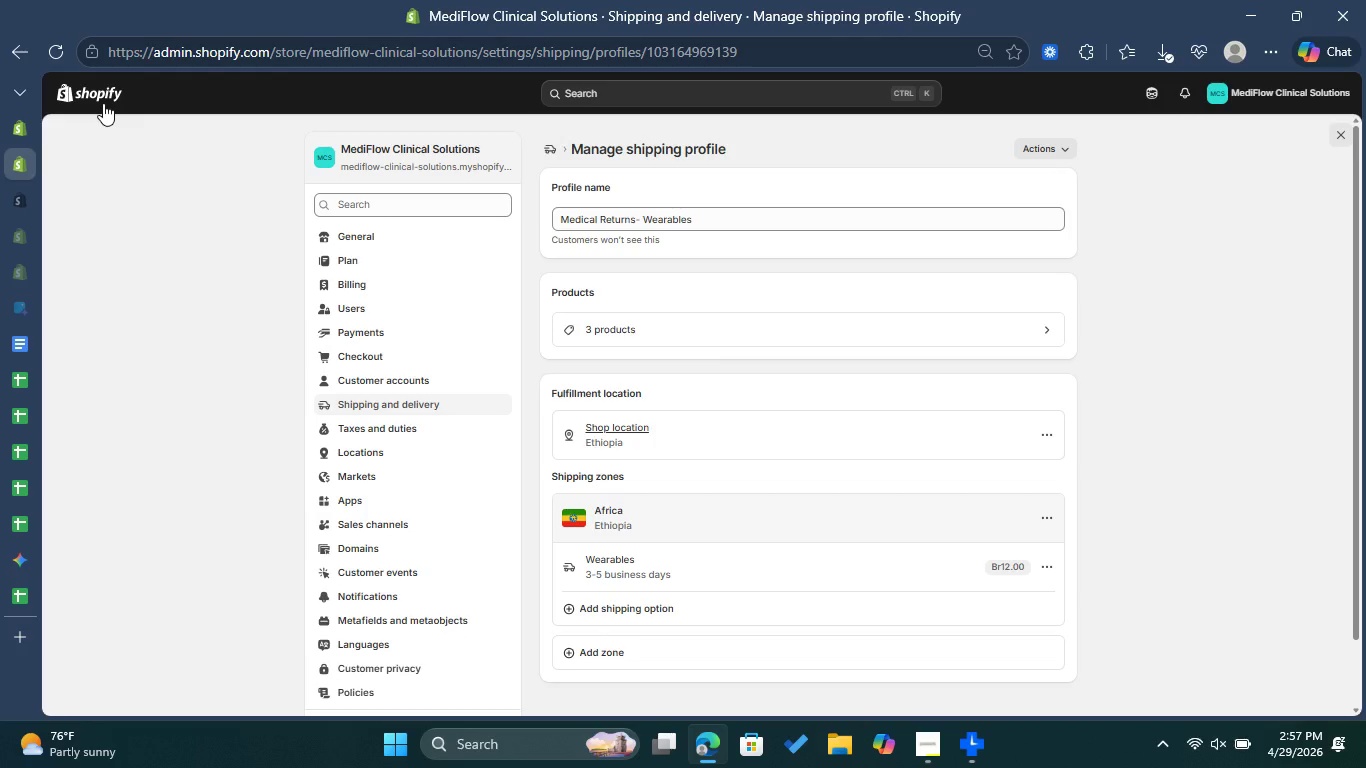 
left_click([96, 96])
 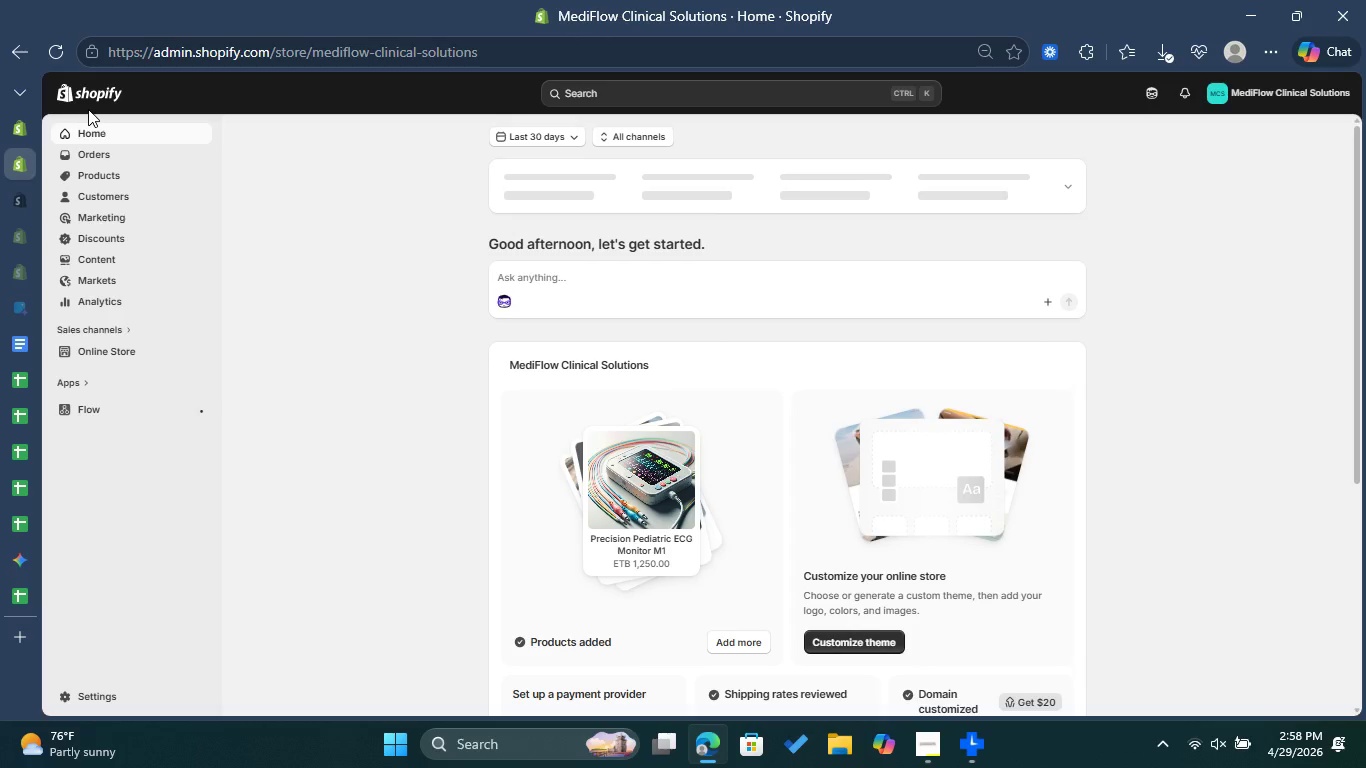 
wait(5.97)
 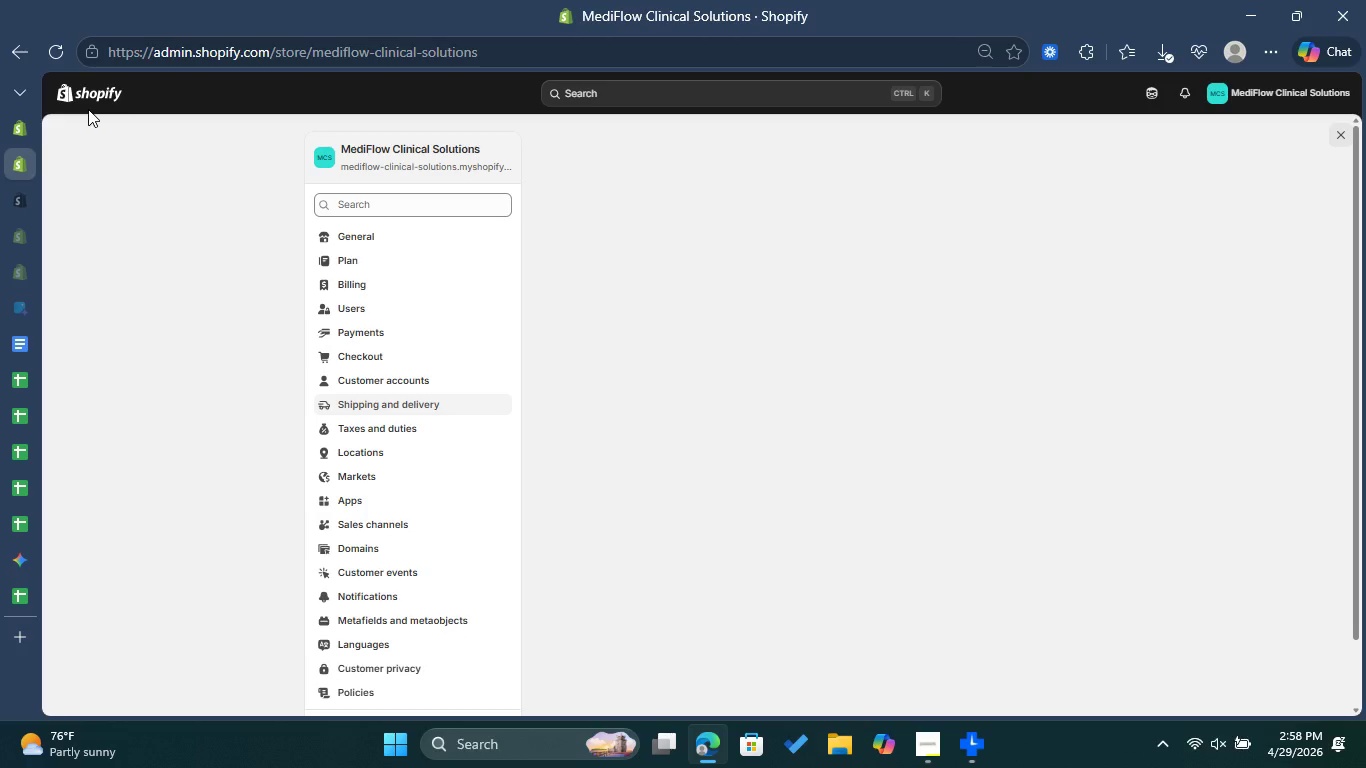 
left_click([104, 155])
 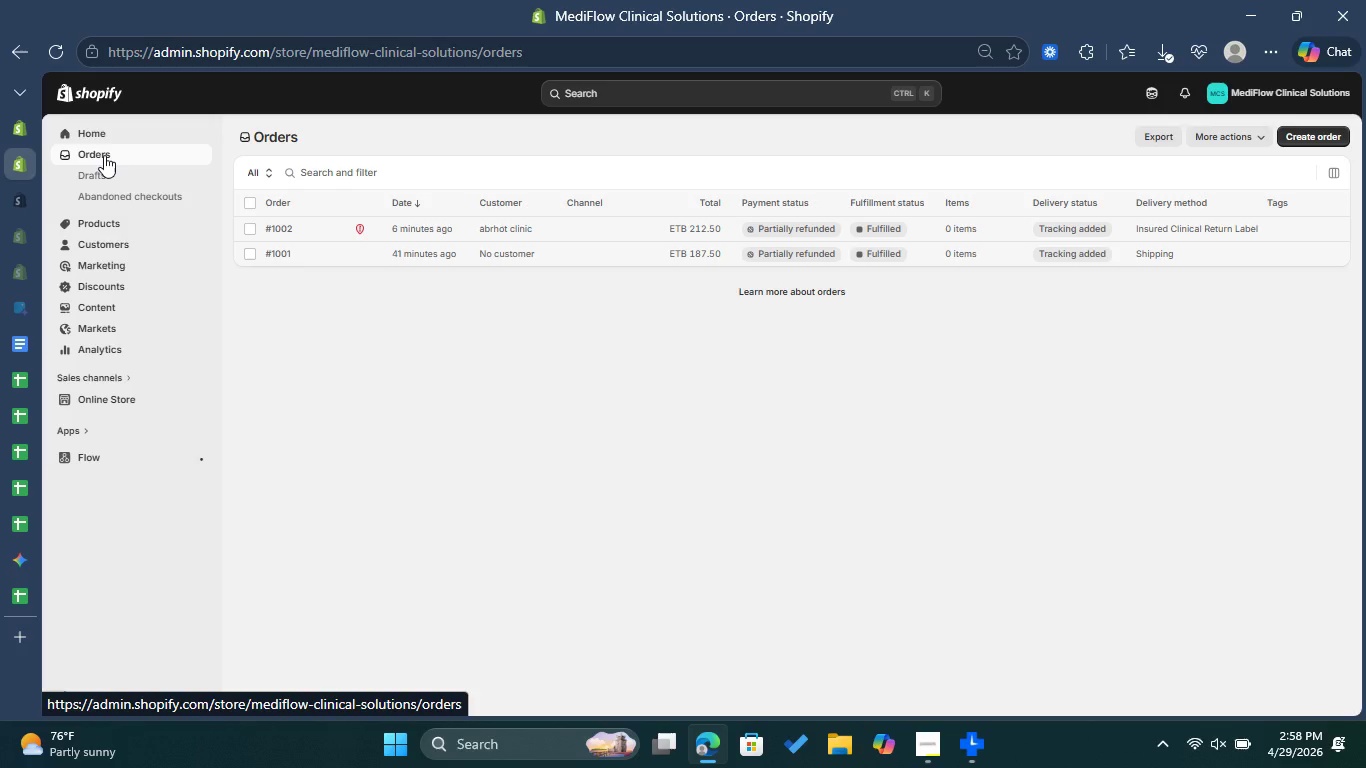 
wait(22.06)
 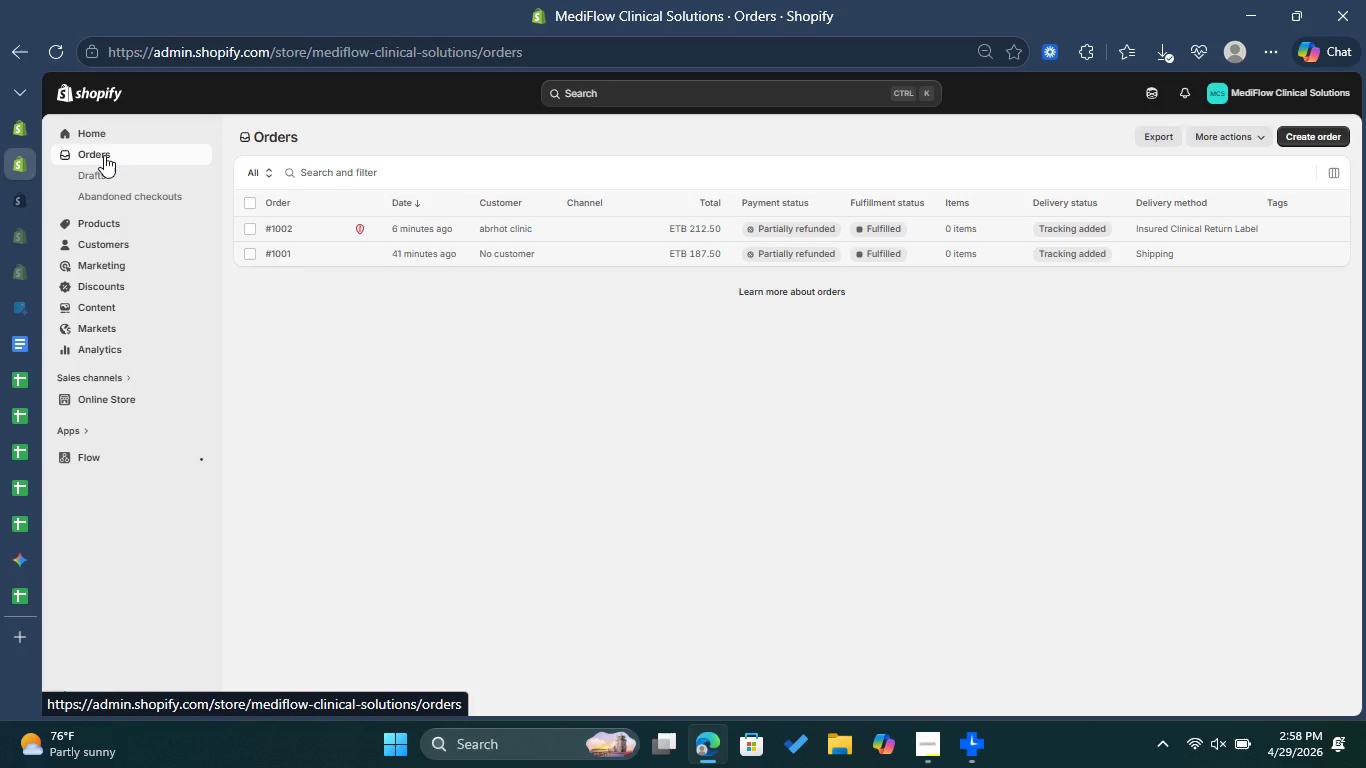 
left_click([1318, 140])
 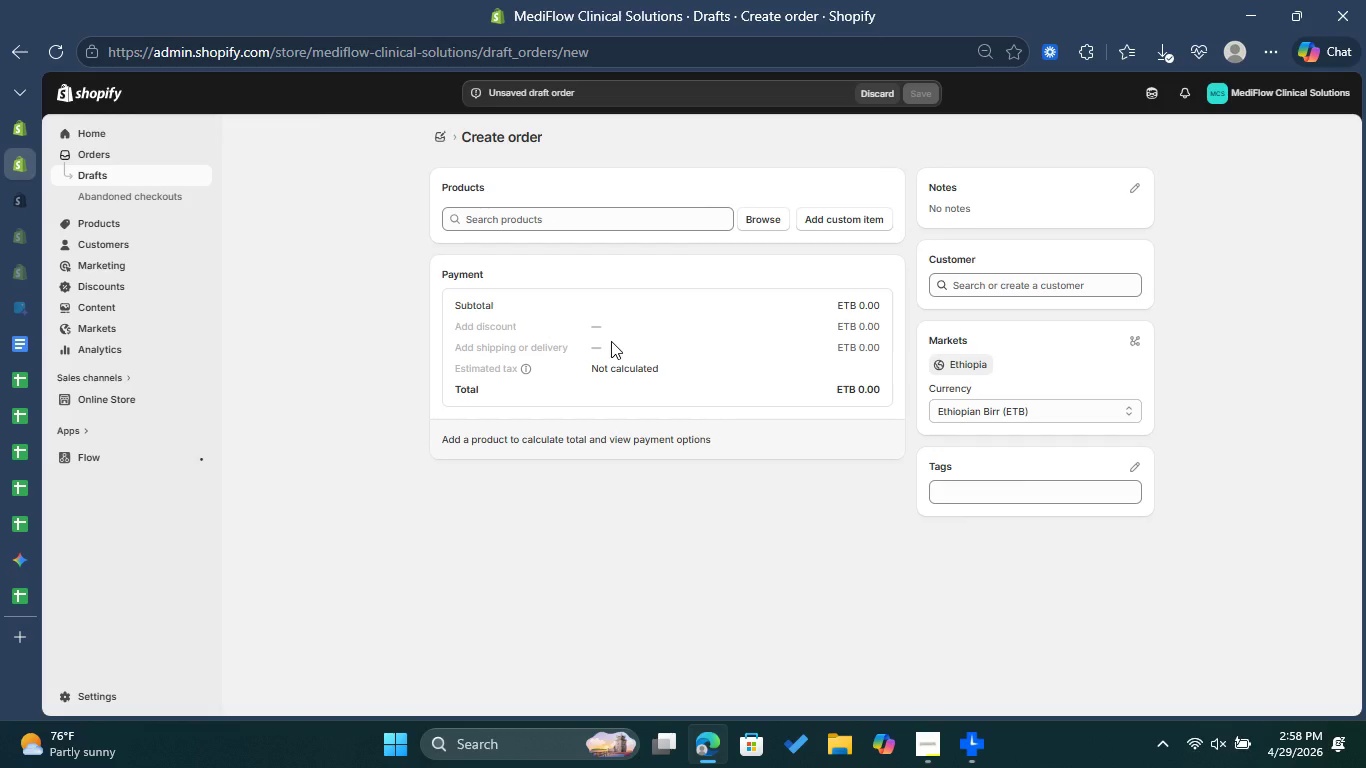 
wait(10.34)
 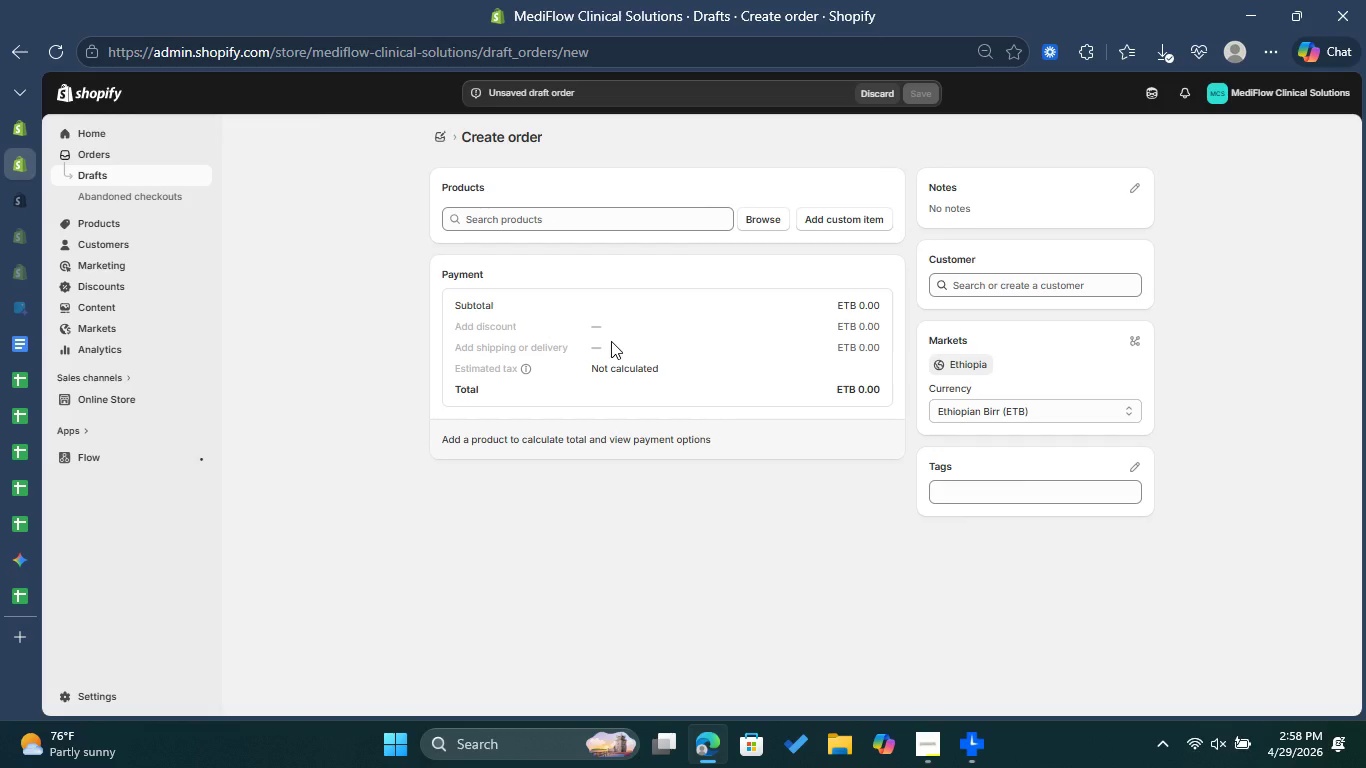 
left_click([754, 228])
 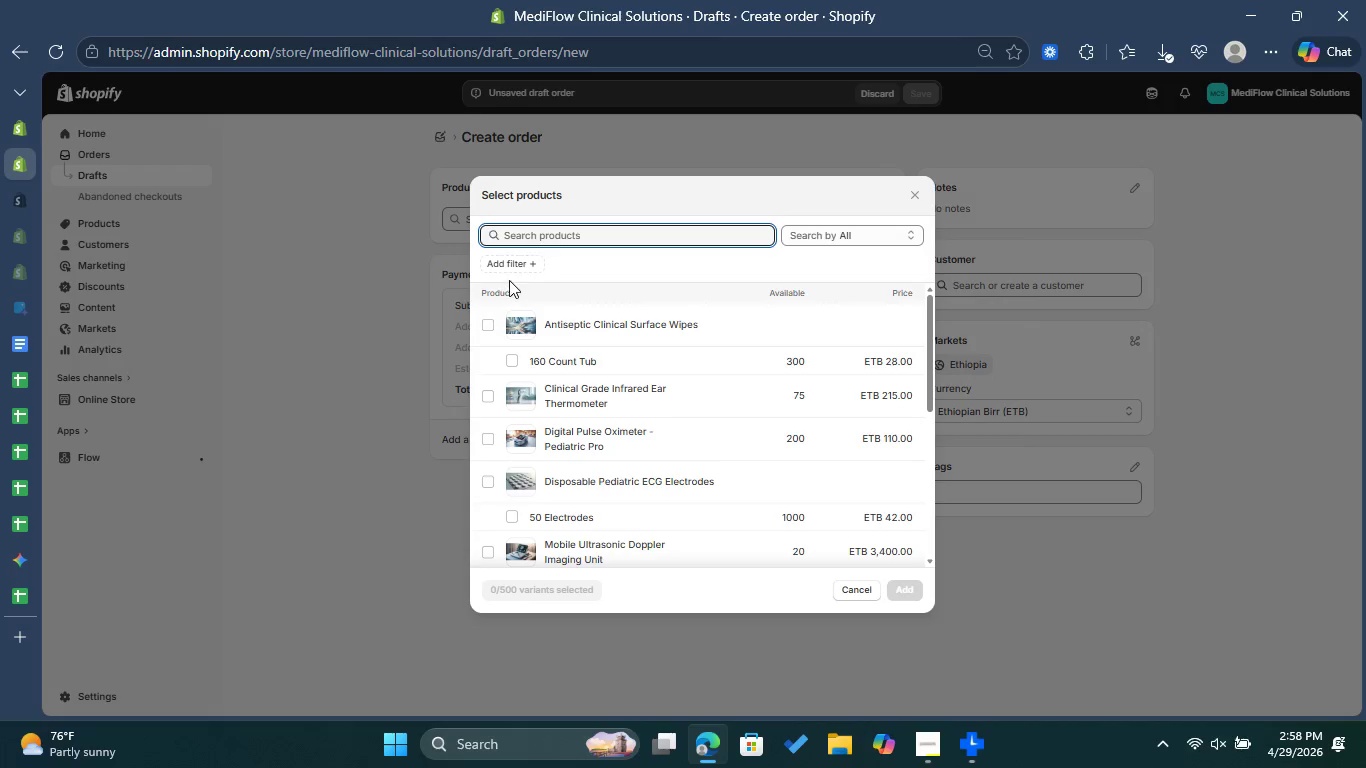 
left_click([512, 269])
 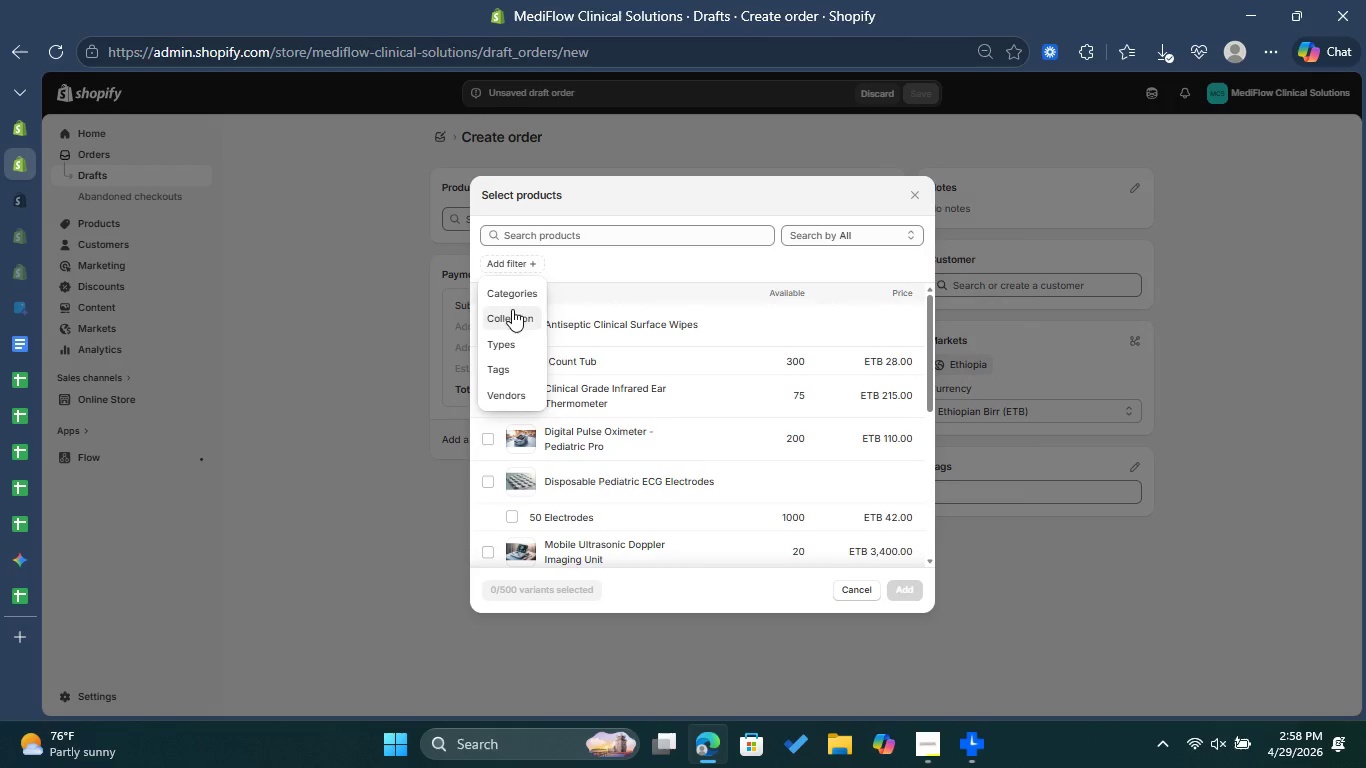 
left_click([511, 343])
 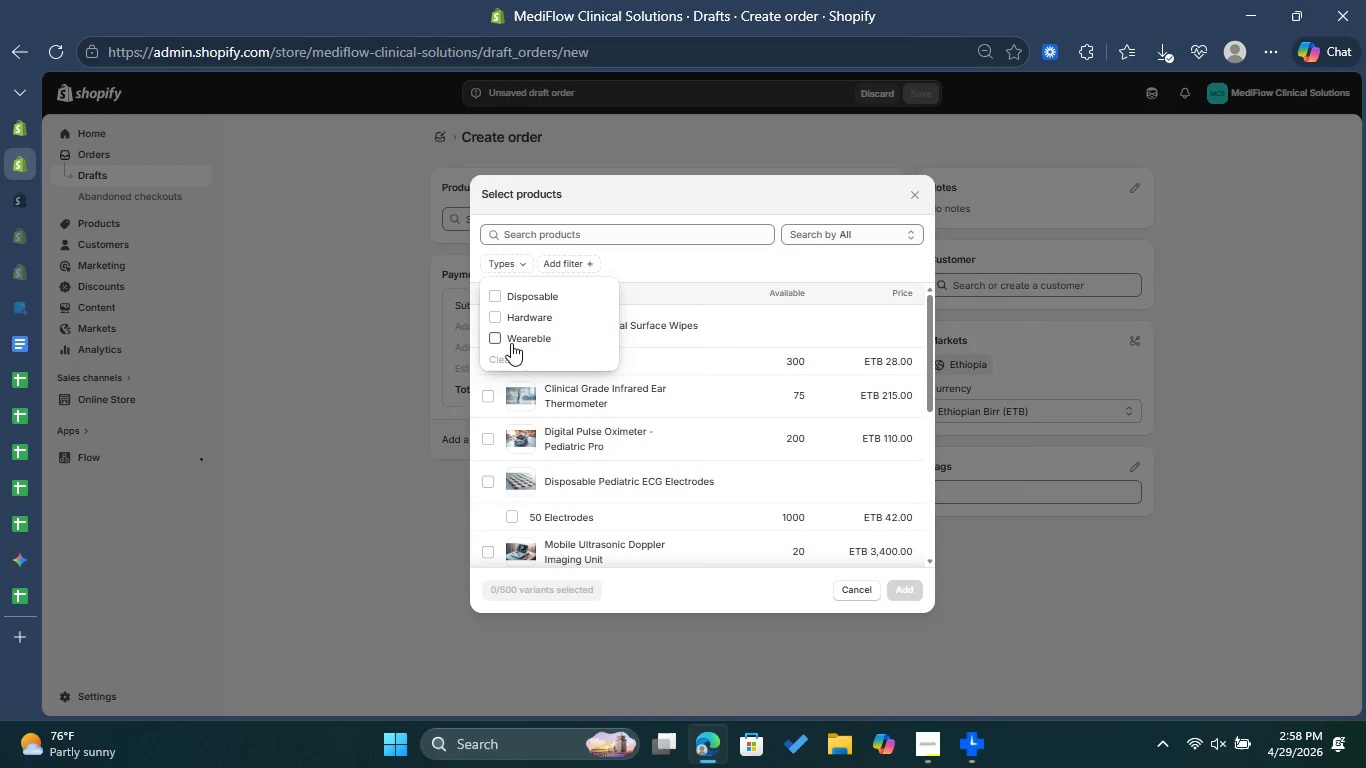 
left_click([511, 343])
 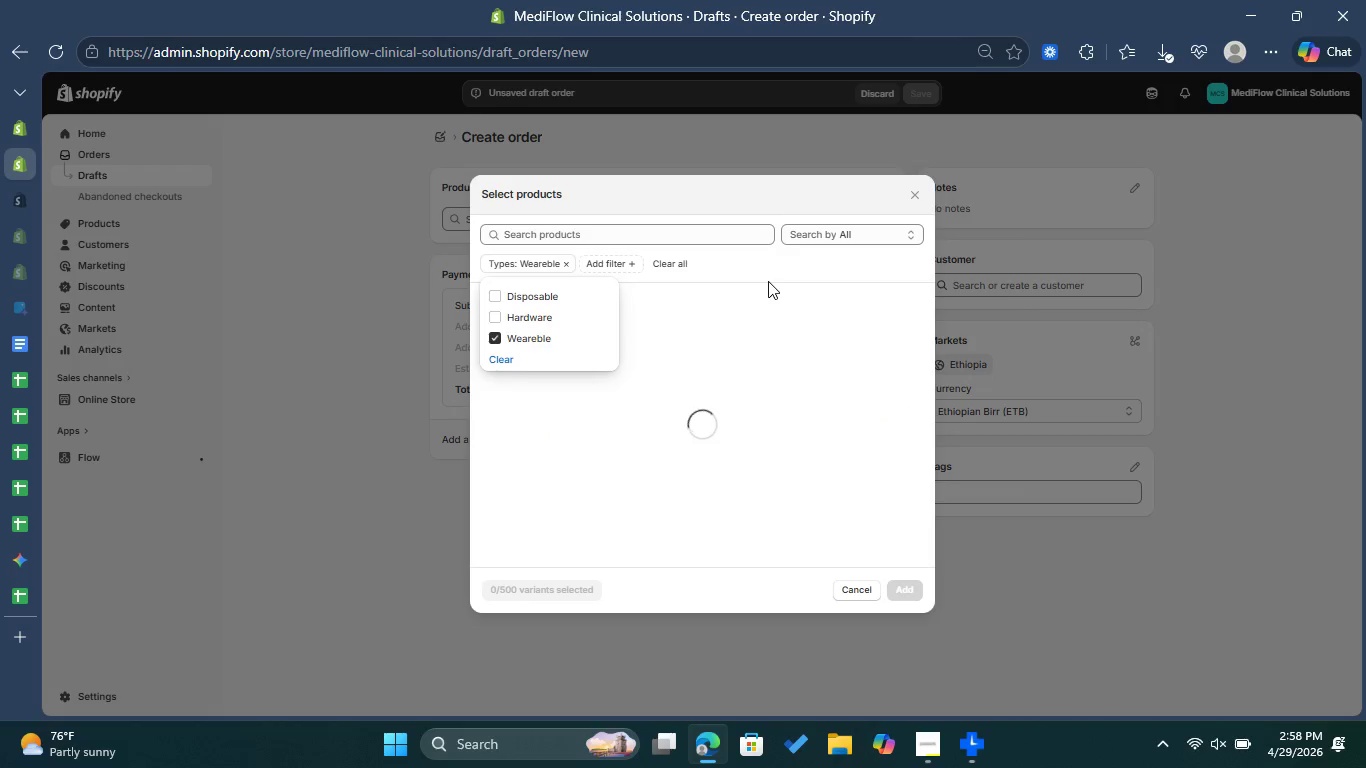 
left_click([768, 281])
 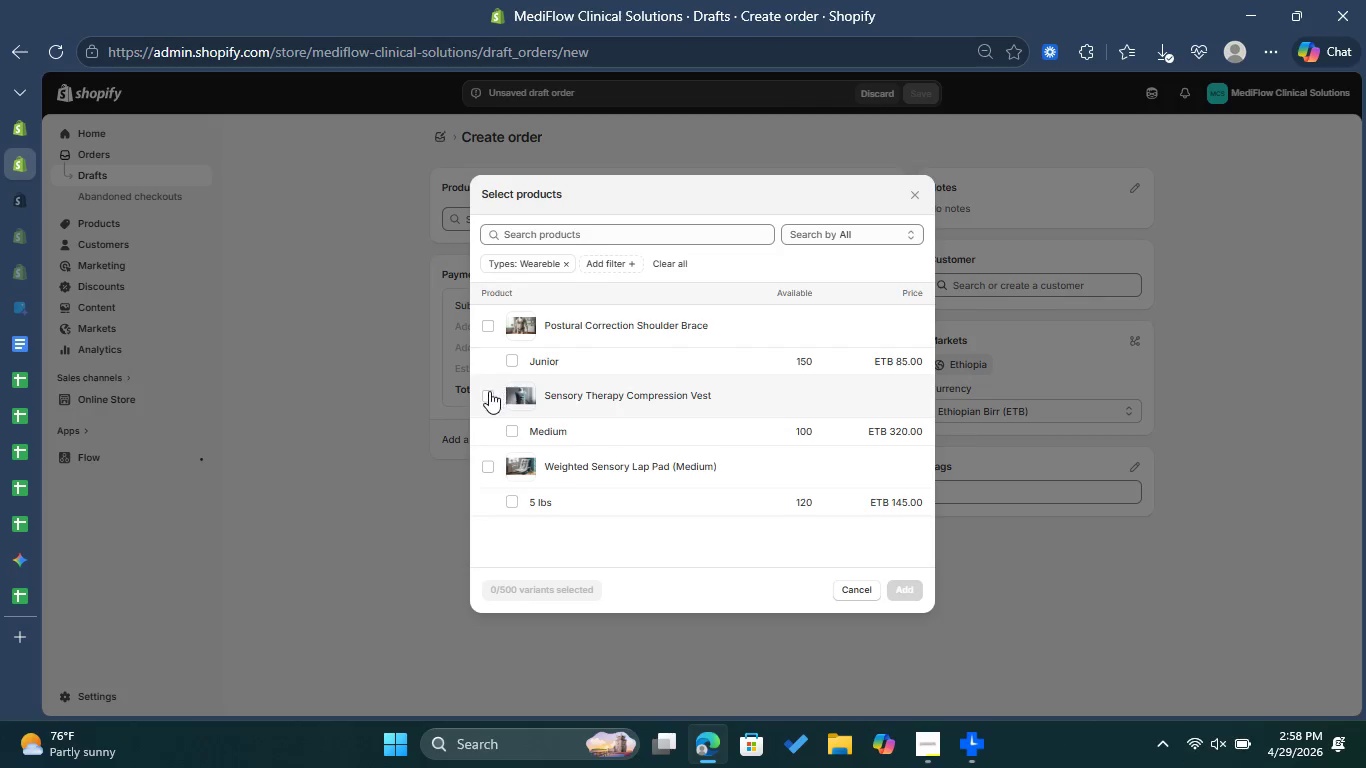 
left_click([488, 393])
 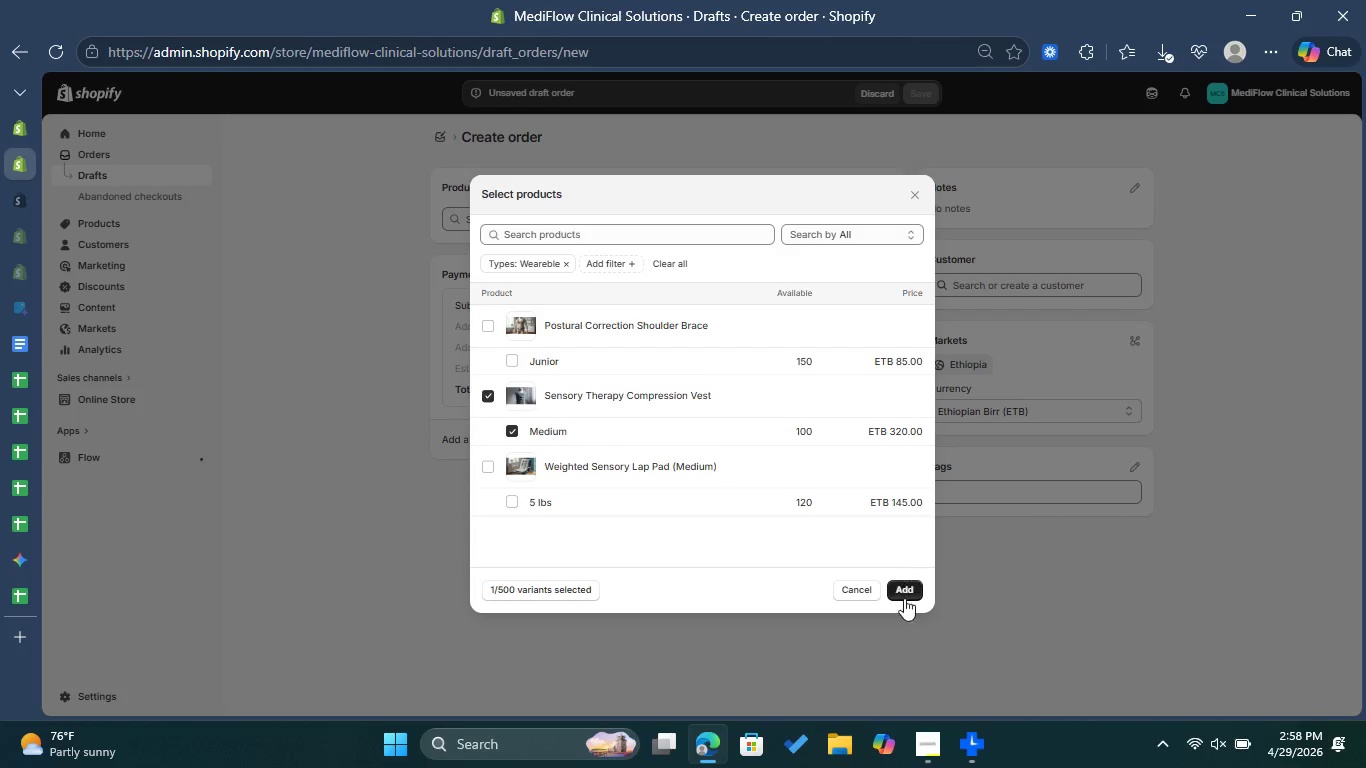 
left_click([904, 595])
 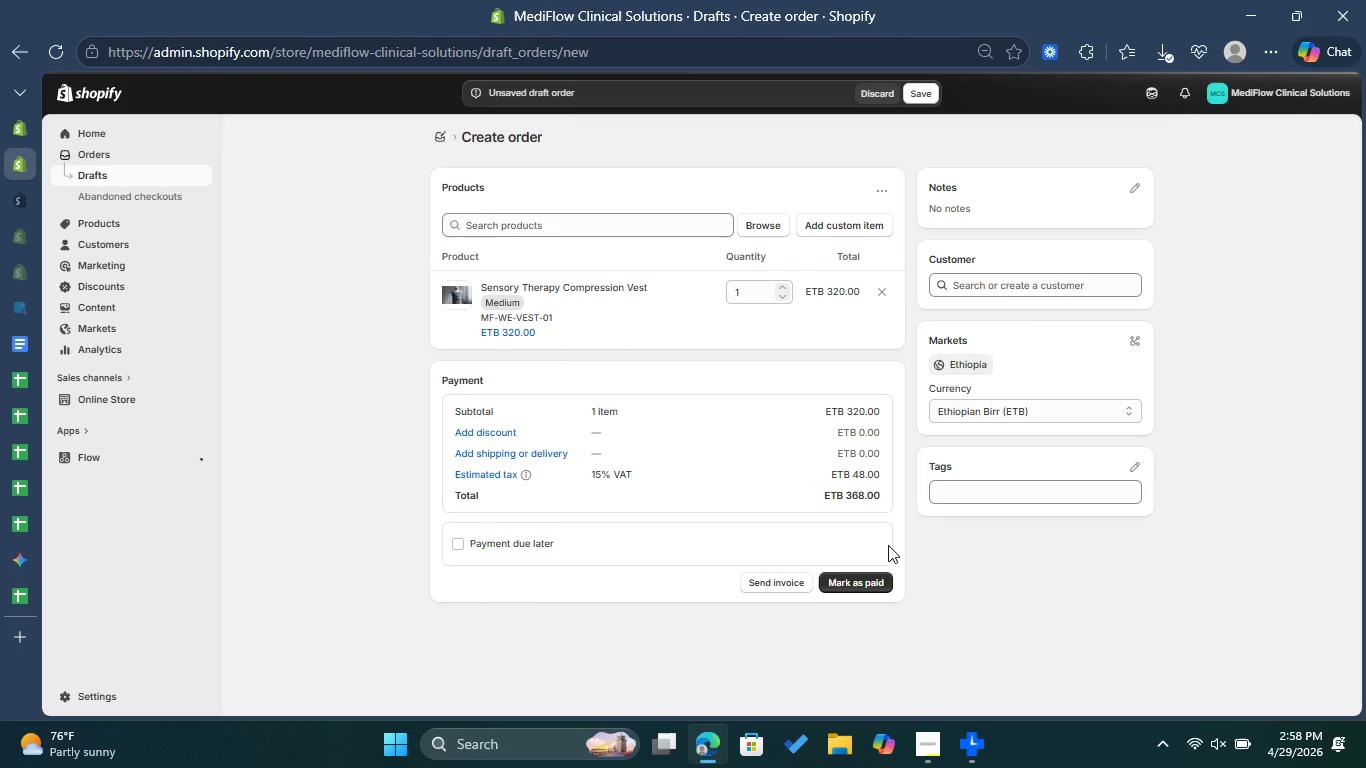 
left_click([552, 455])
 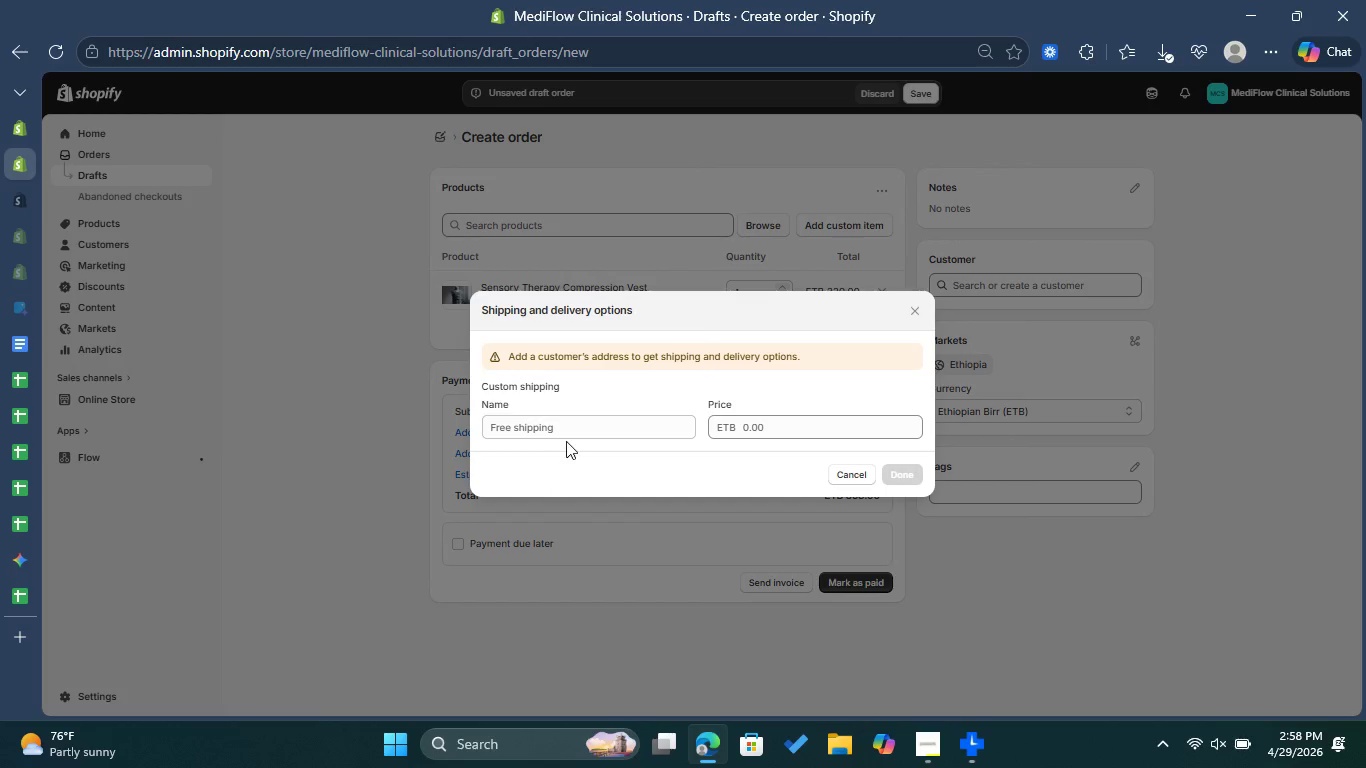 
left_click_drag(start_coordinate=[573, 419], to_coordinate=[577, 413])
 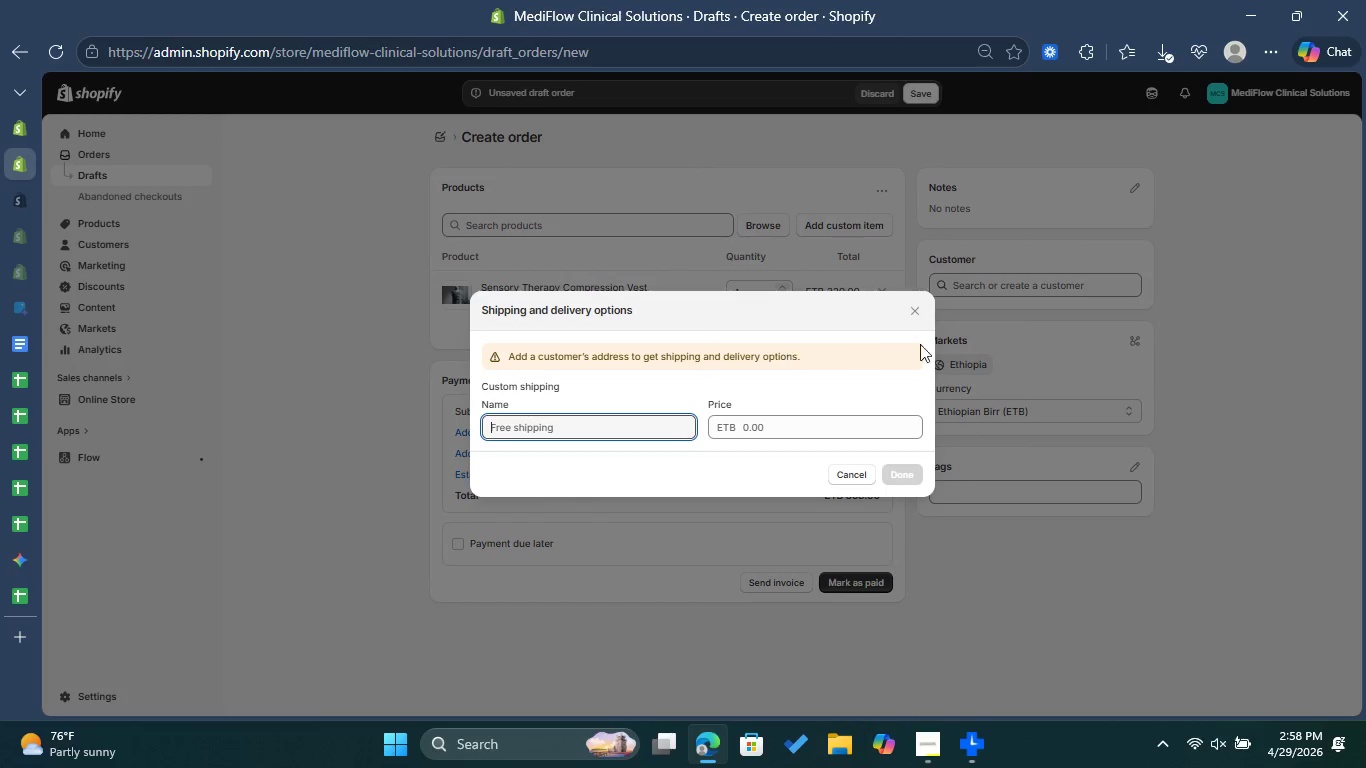 
left_click([919, 313])
 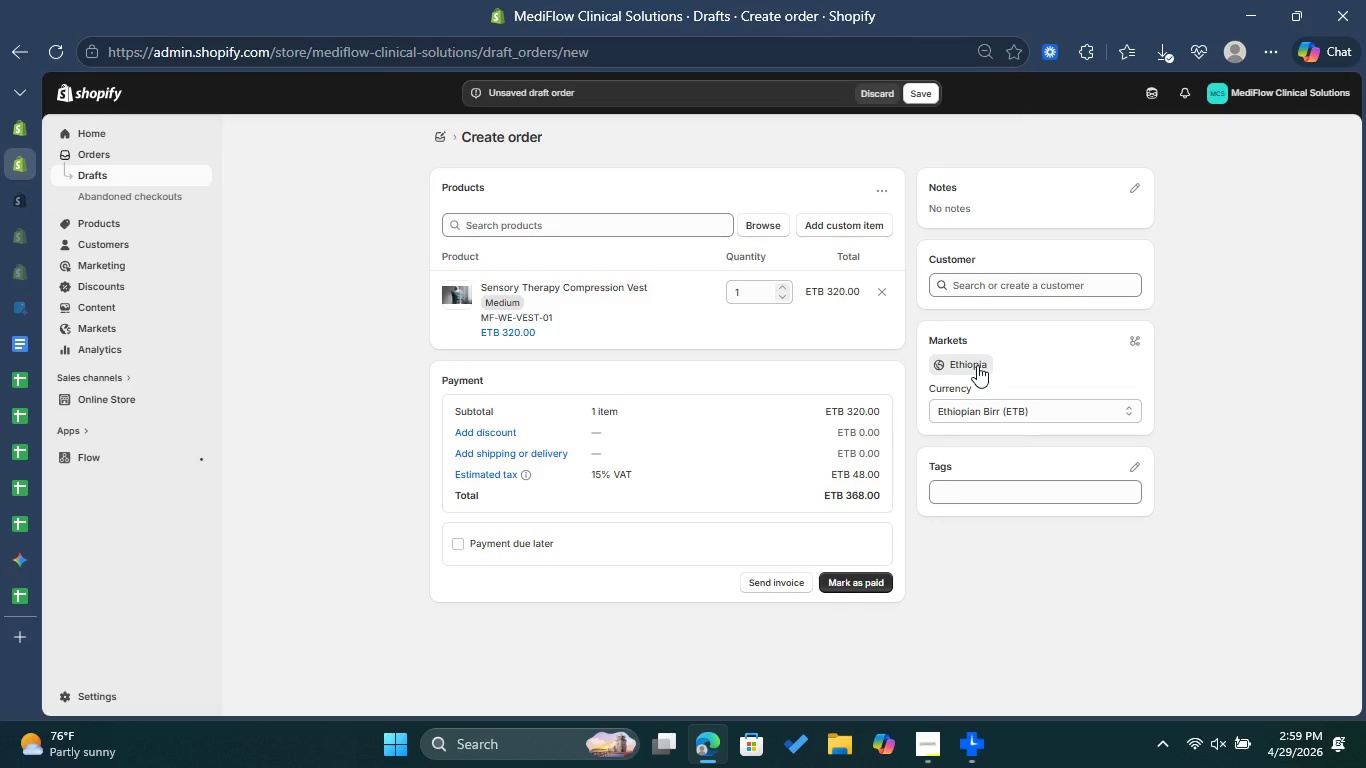 
left_click([1015, 293])
 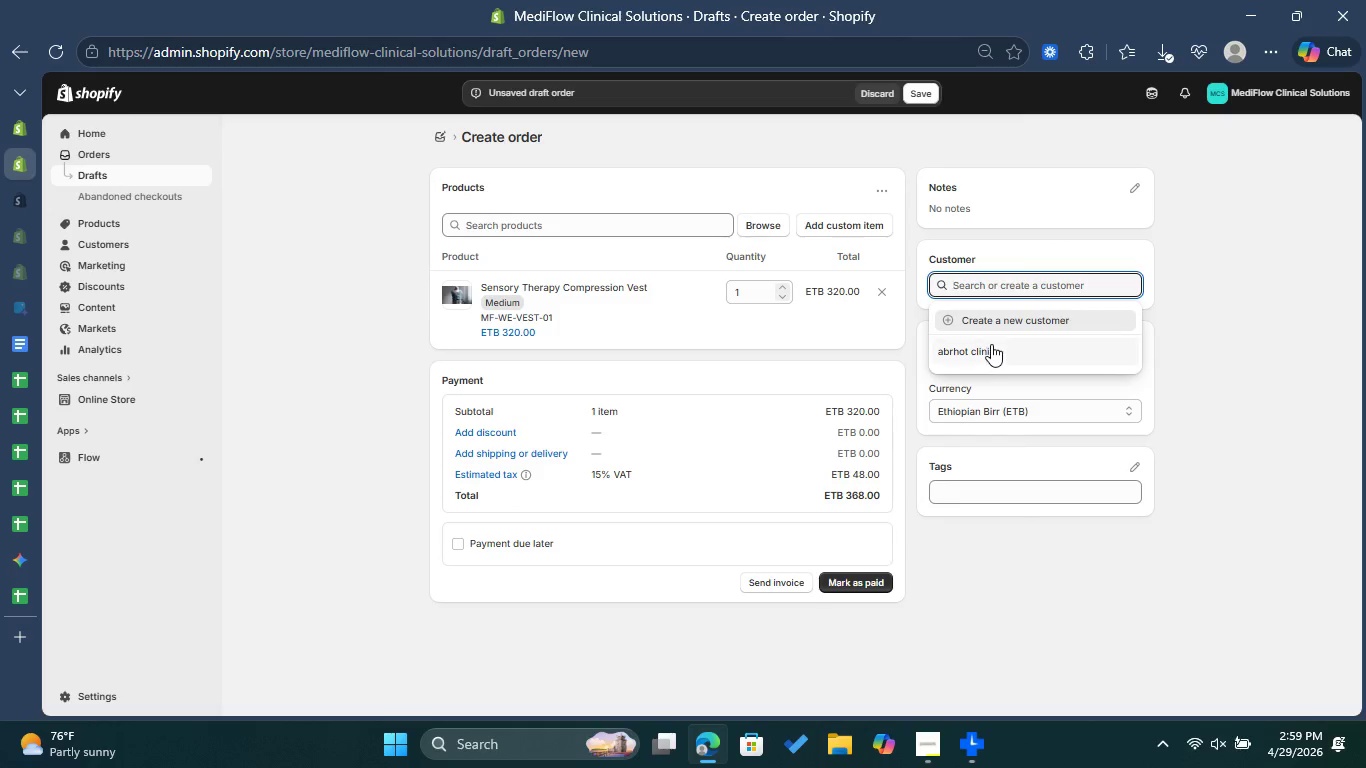 
left_click([991, 344])
 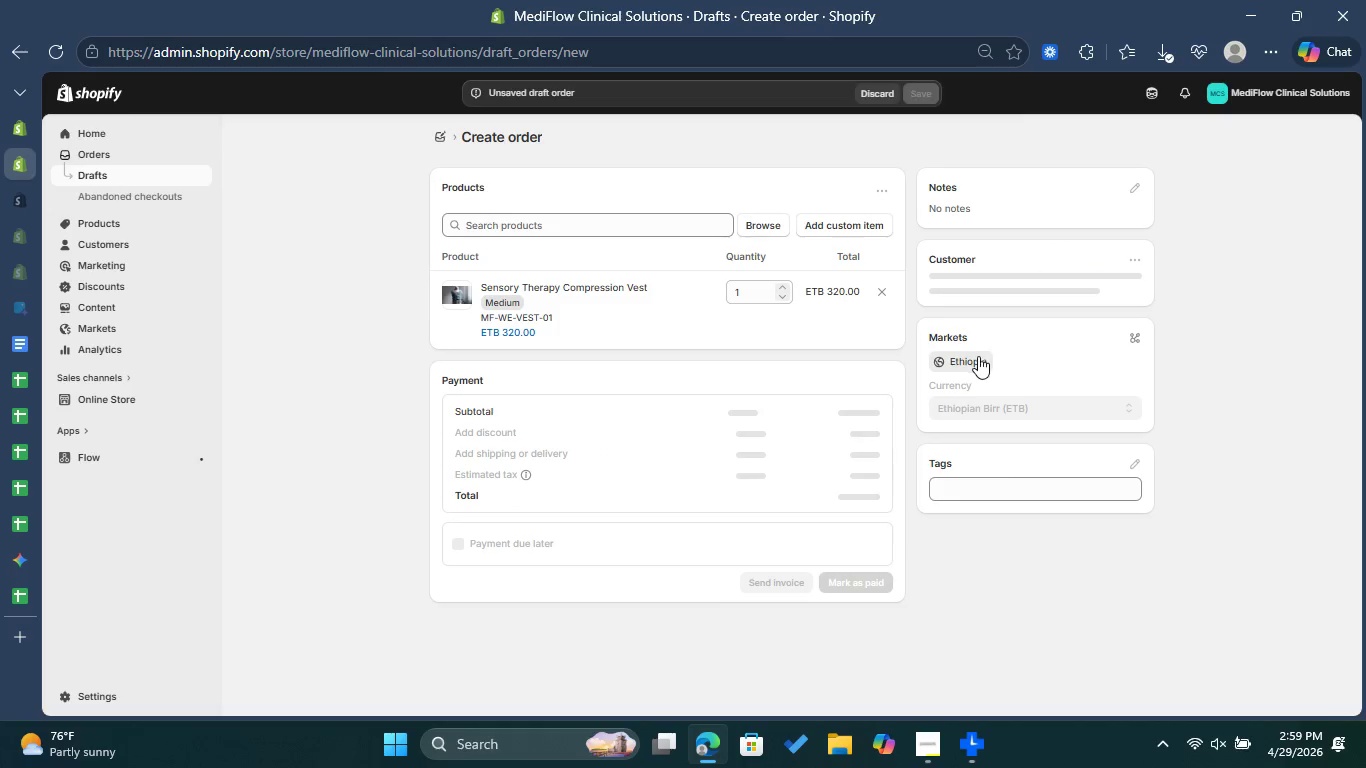 
mouse_move([941, 554])
 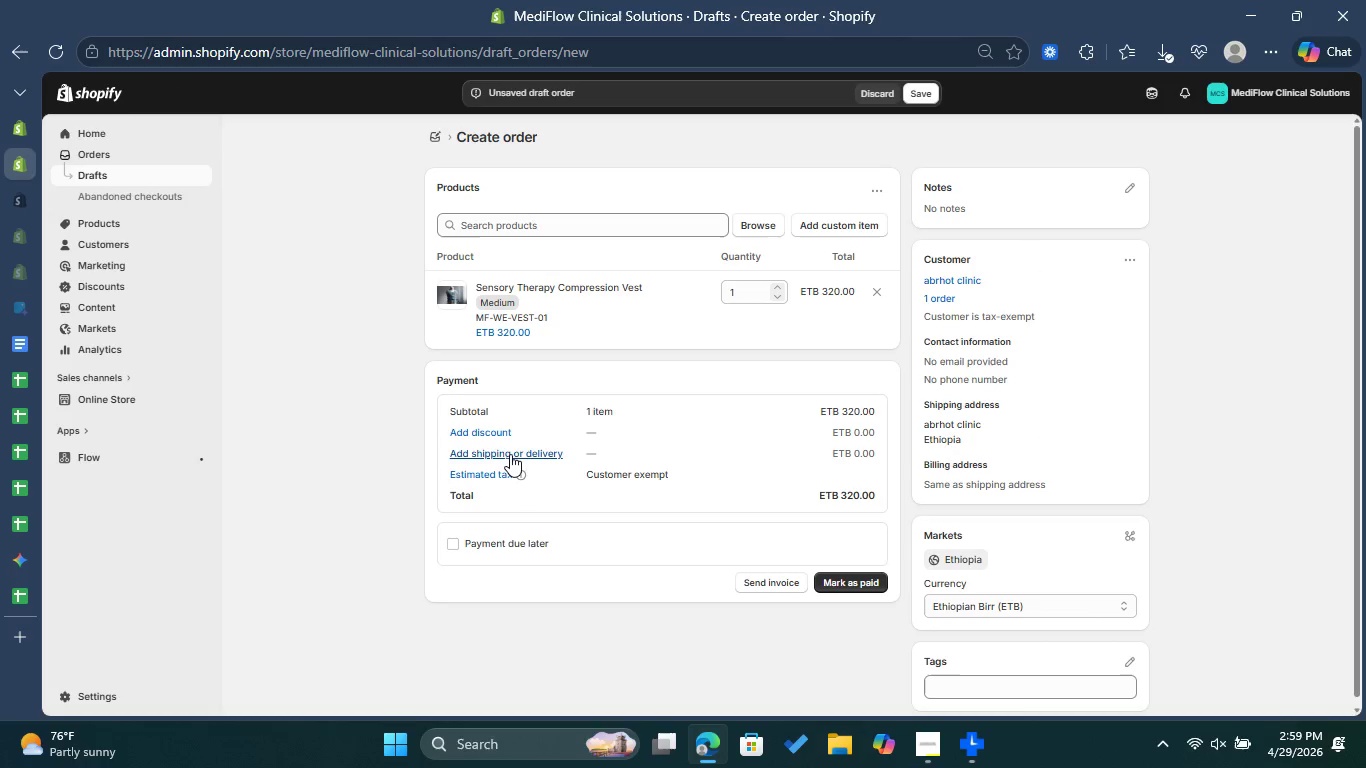 
left_click([510, 454])
 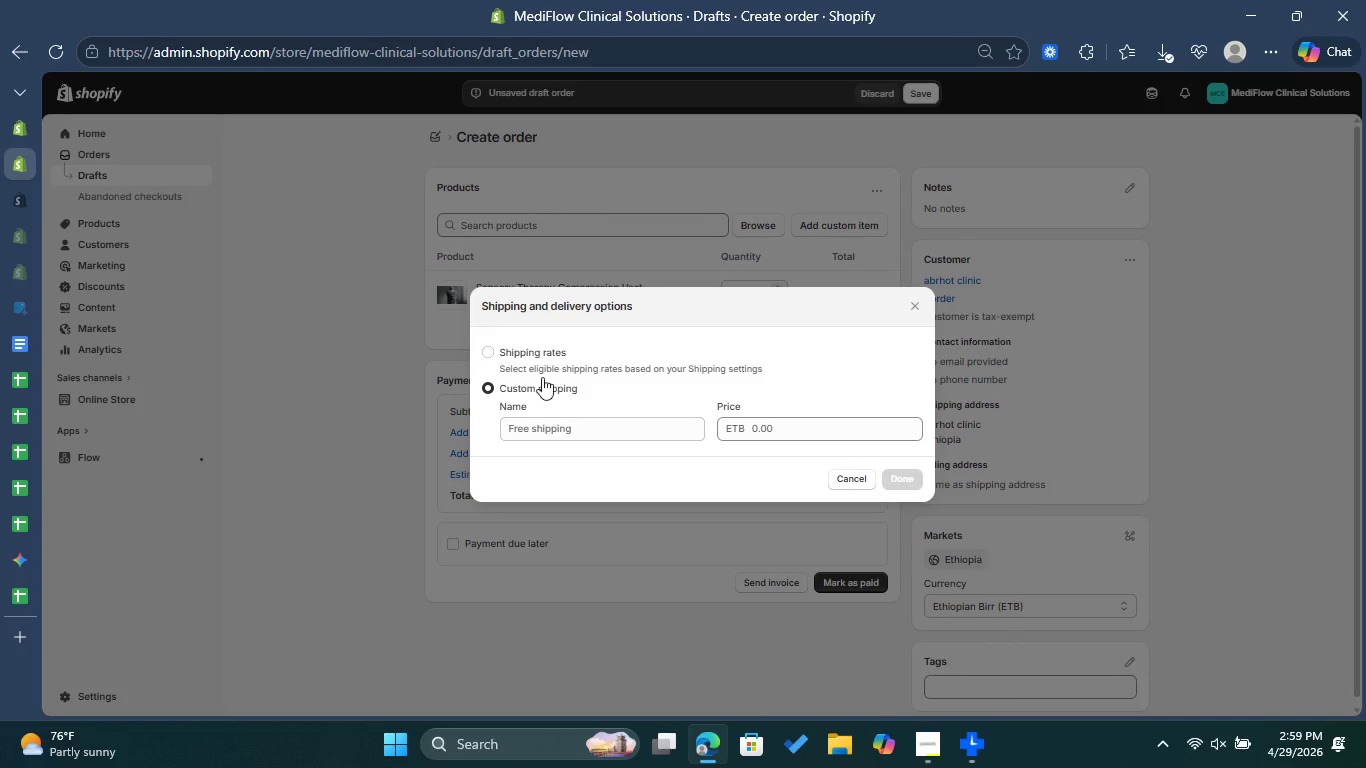 
left_click([505, 354])
 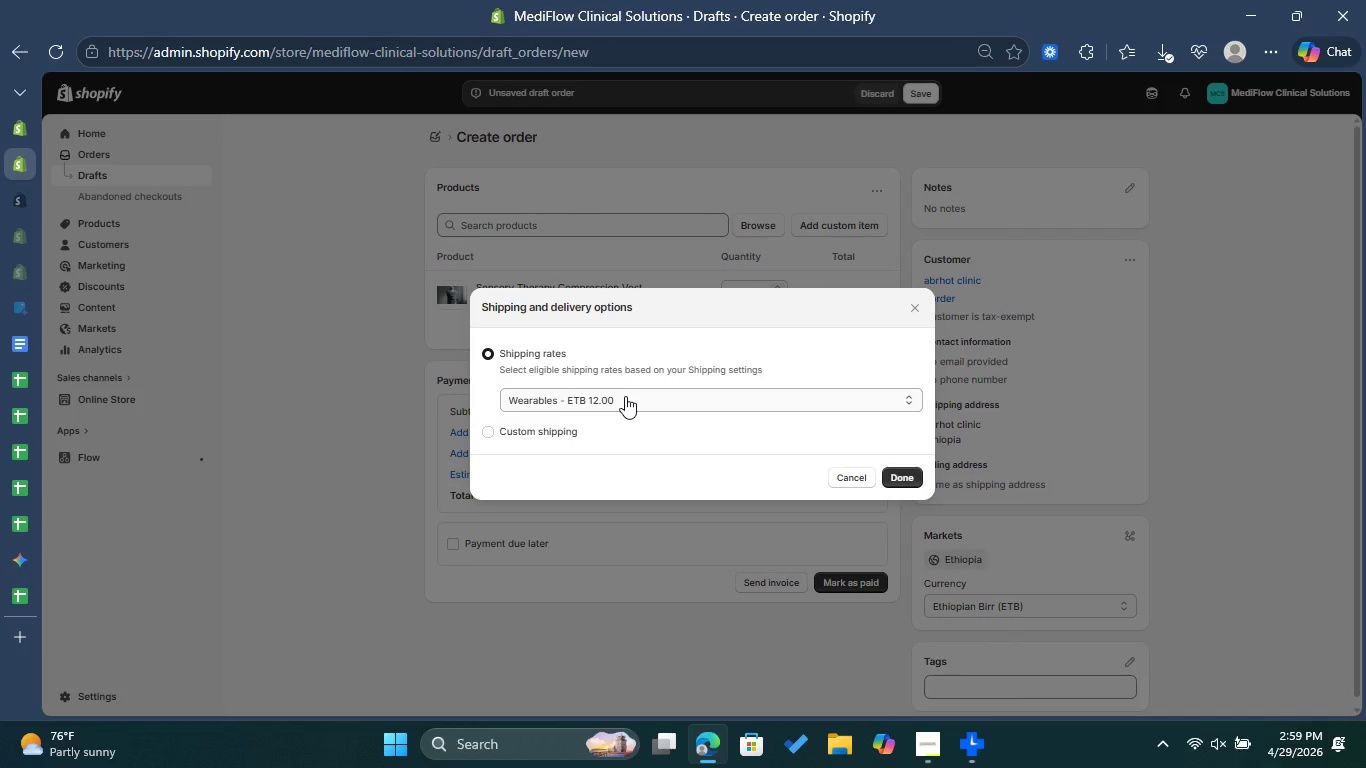 
left_click([625, 396])
 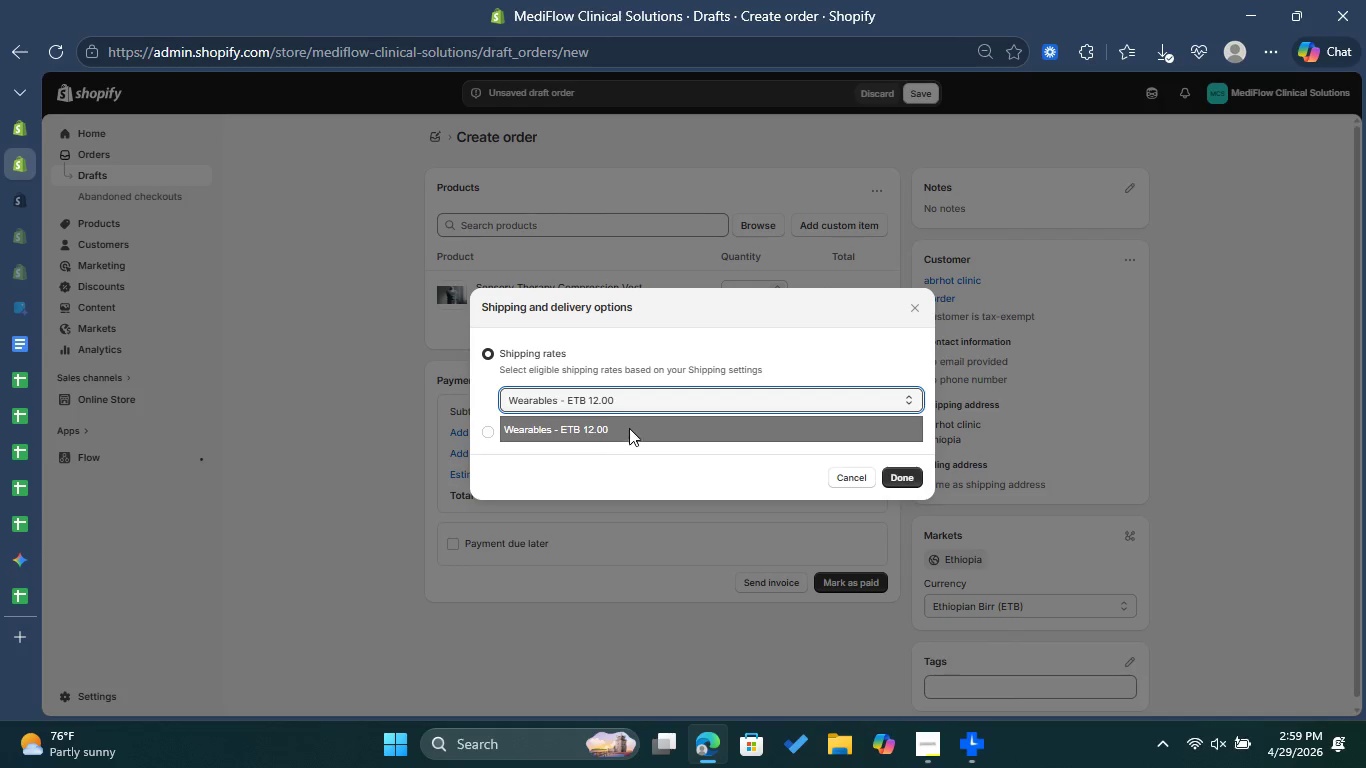 
left_click([629, 428])
 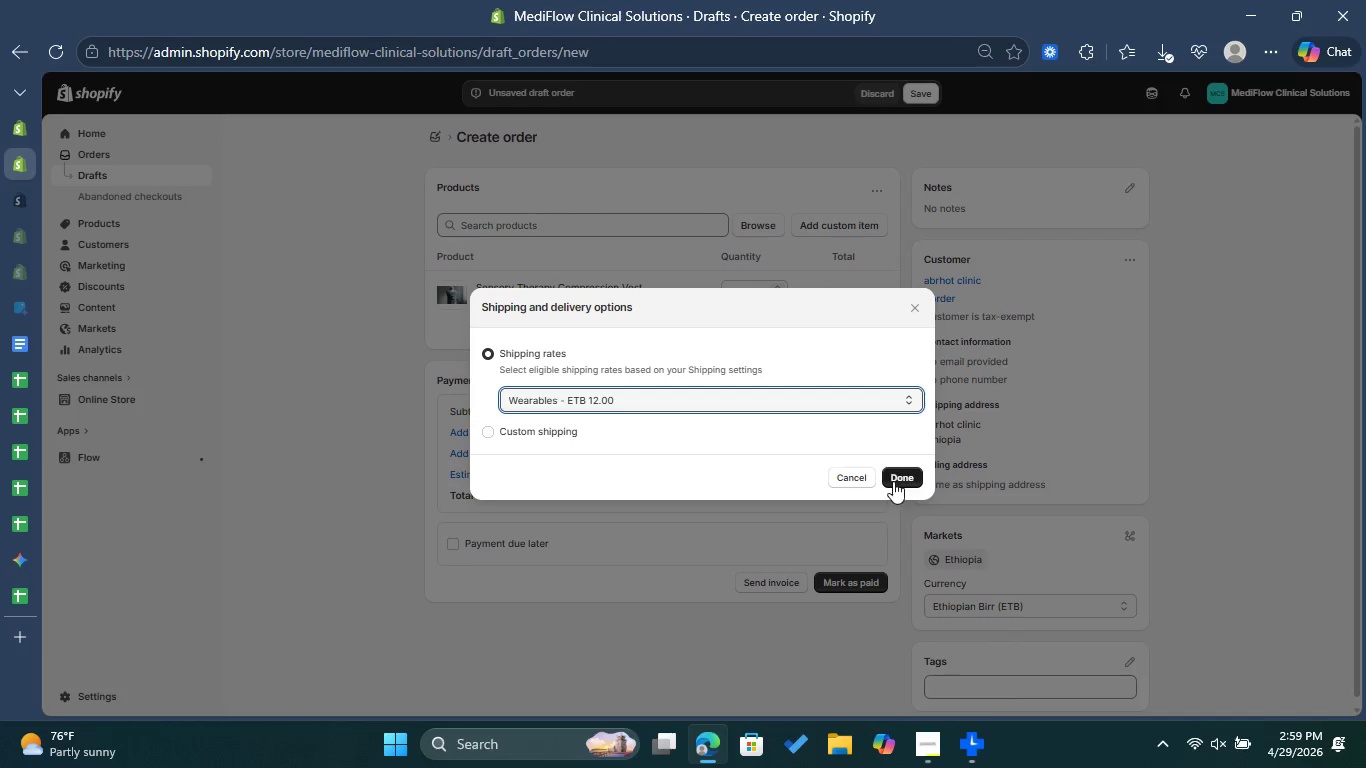 
left_click([894, 479])
 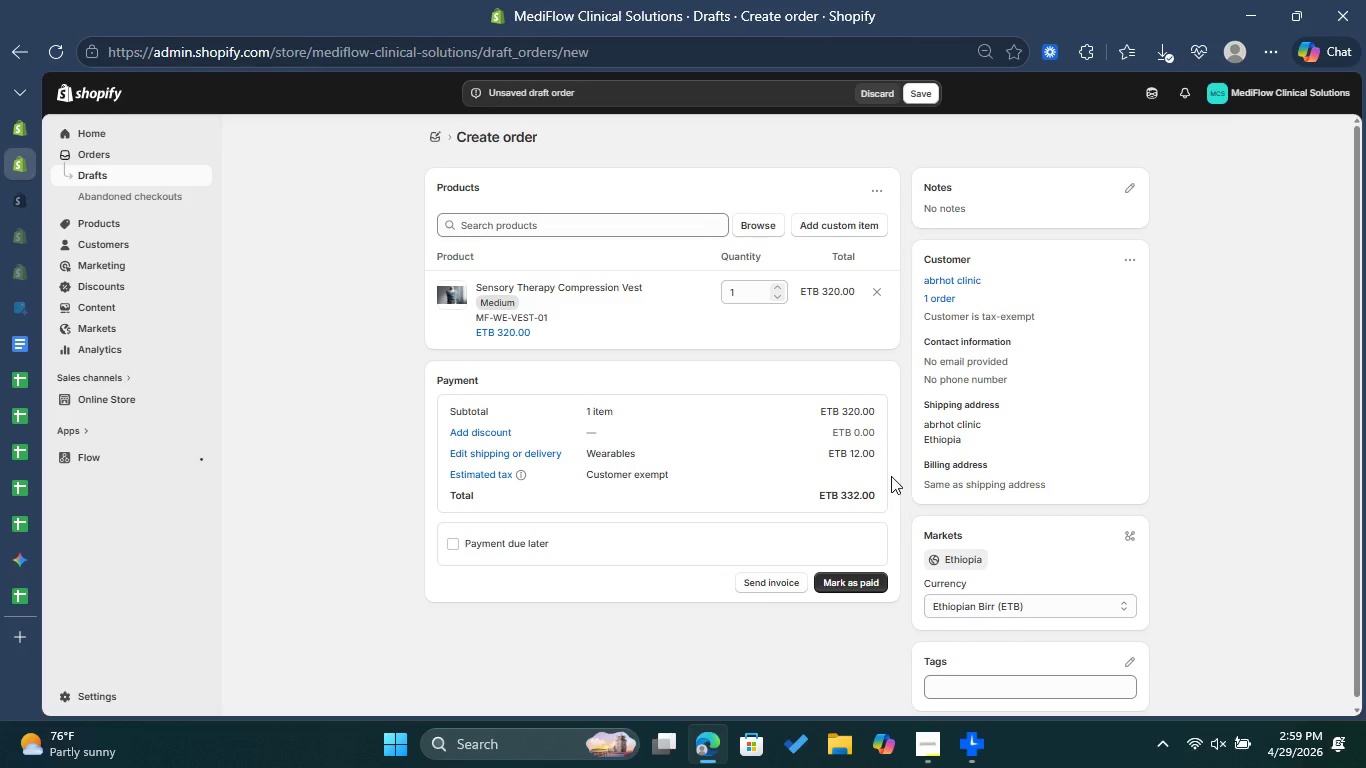 
wait(14.78)
 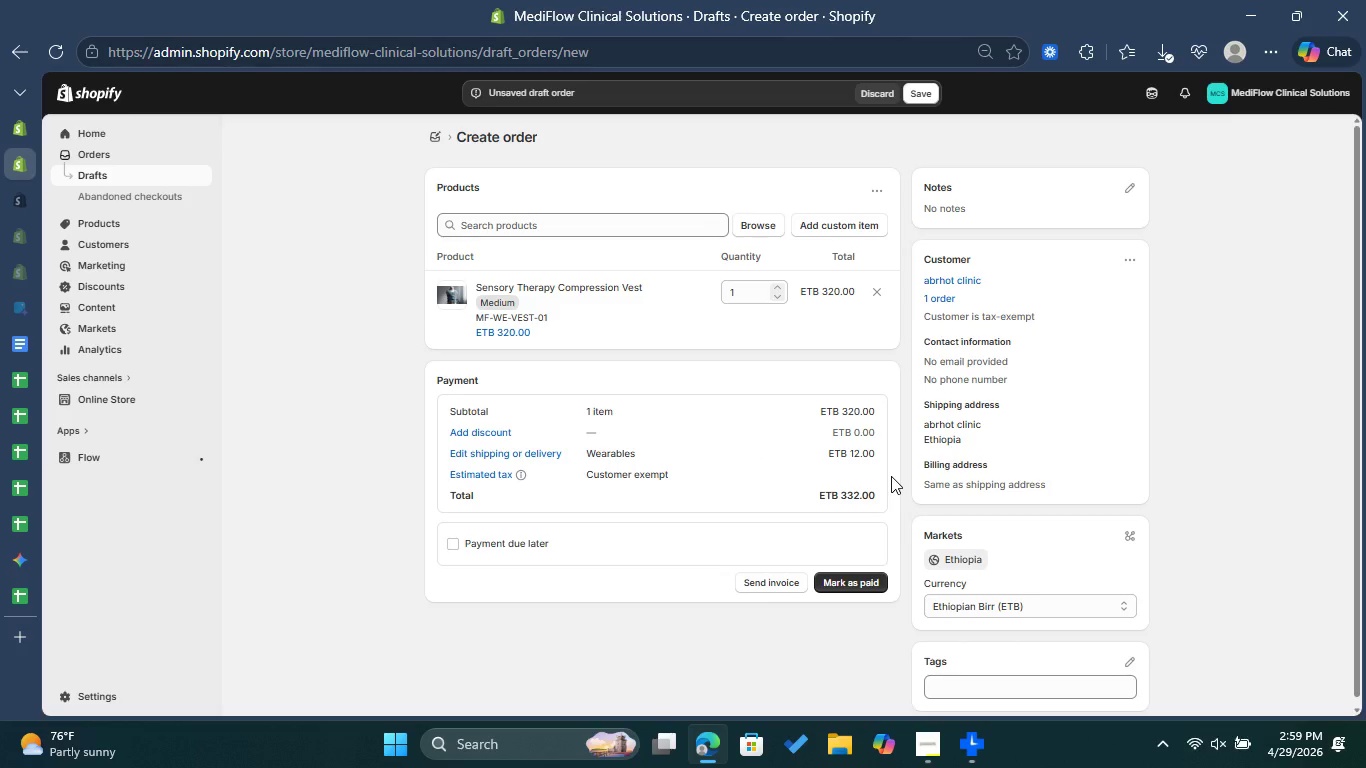 
left_click([863, 578])
 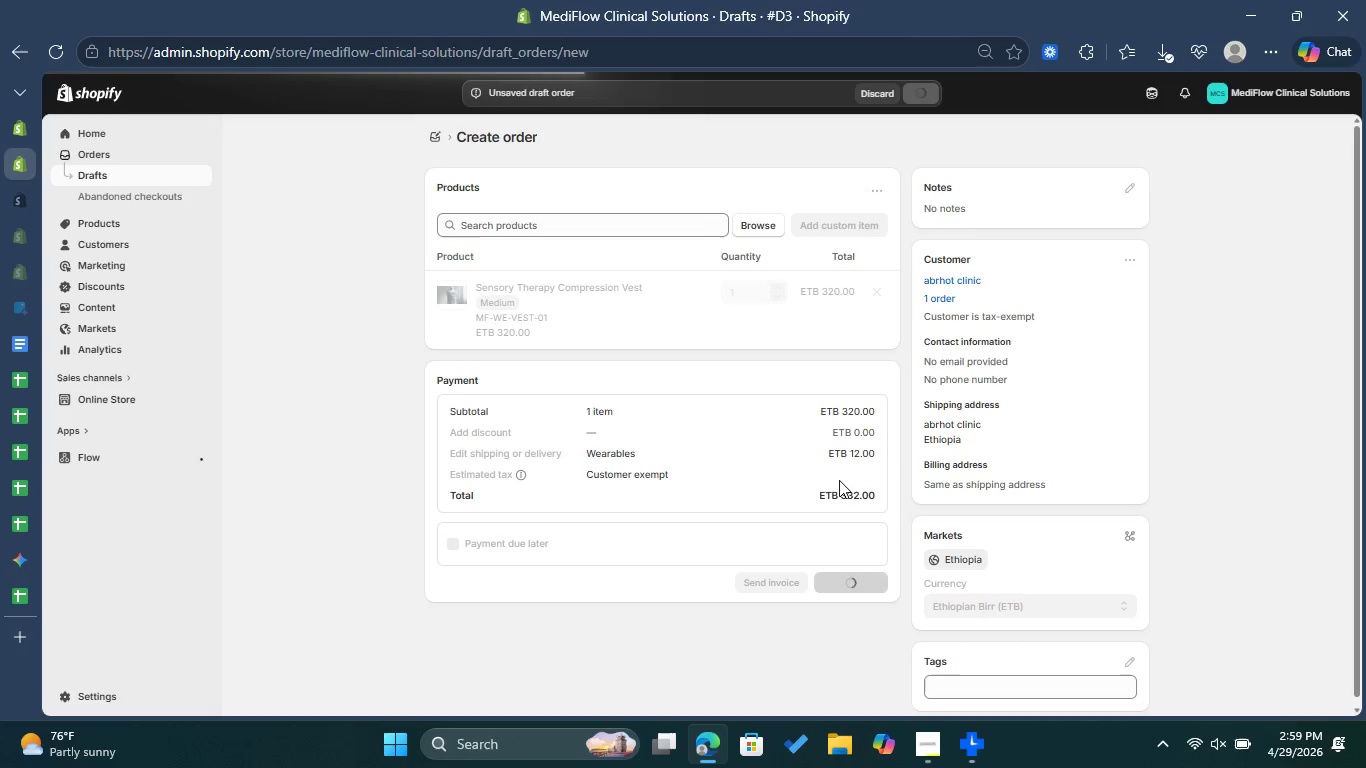 
wait(12.05)
 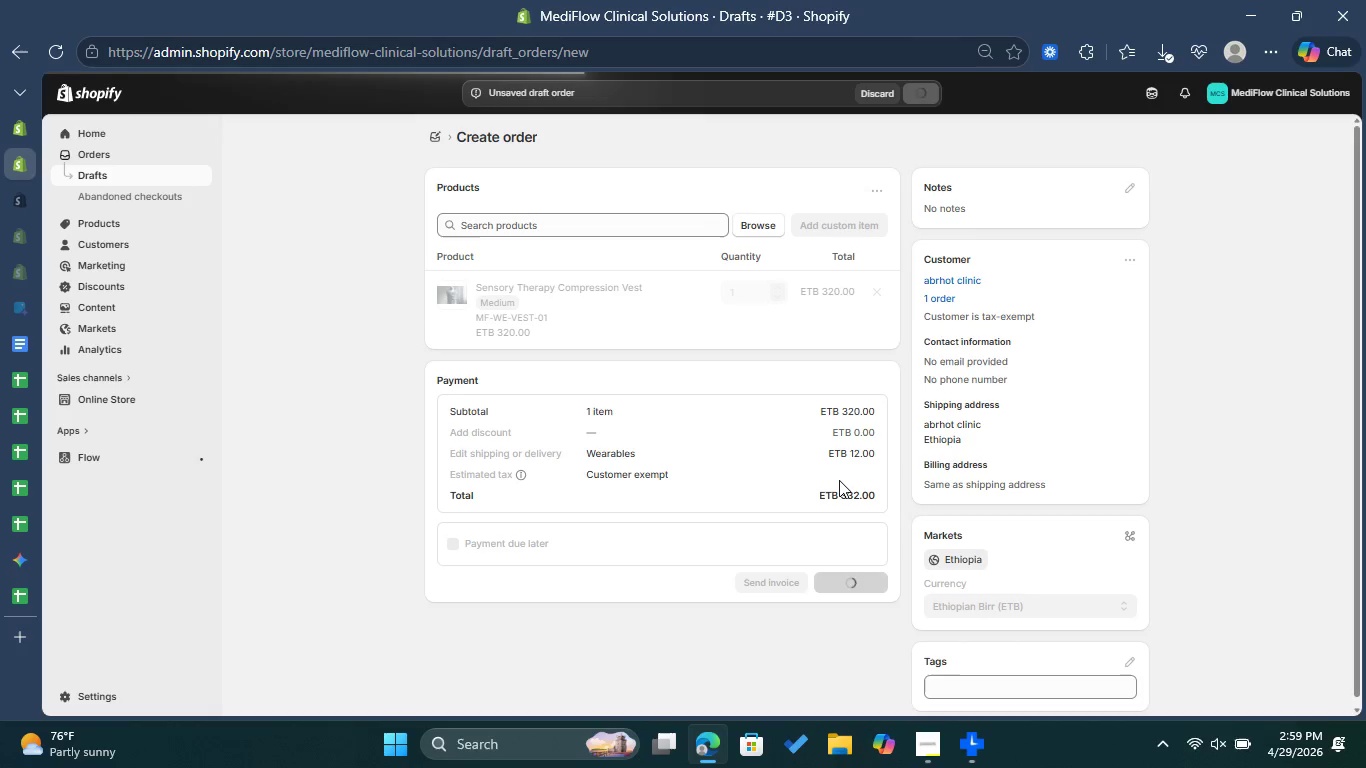 
left_click([889, 449])
 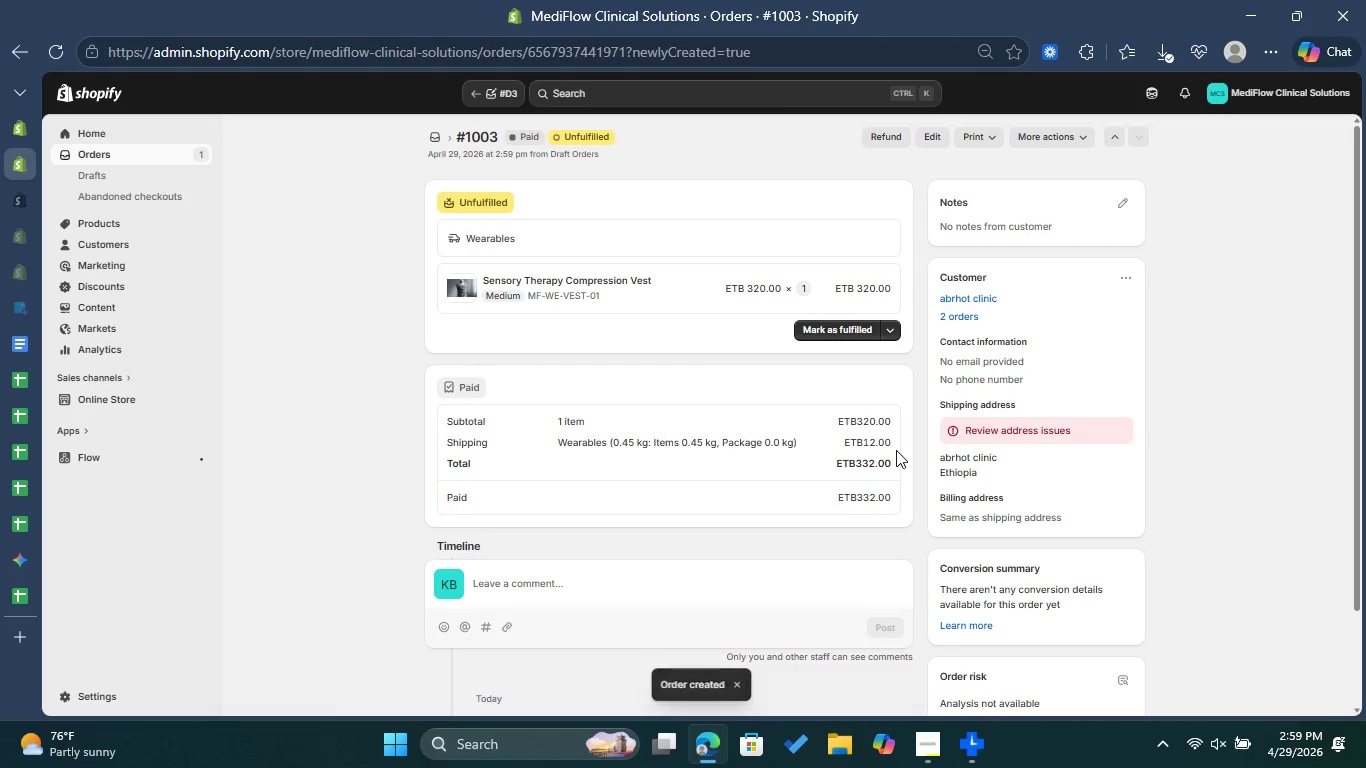 
wait(12.53)
 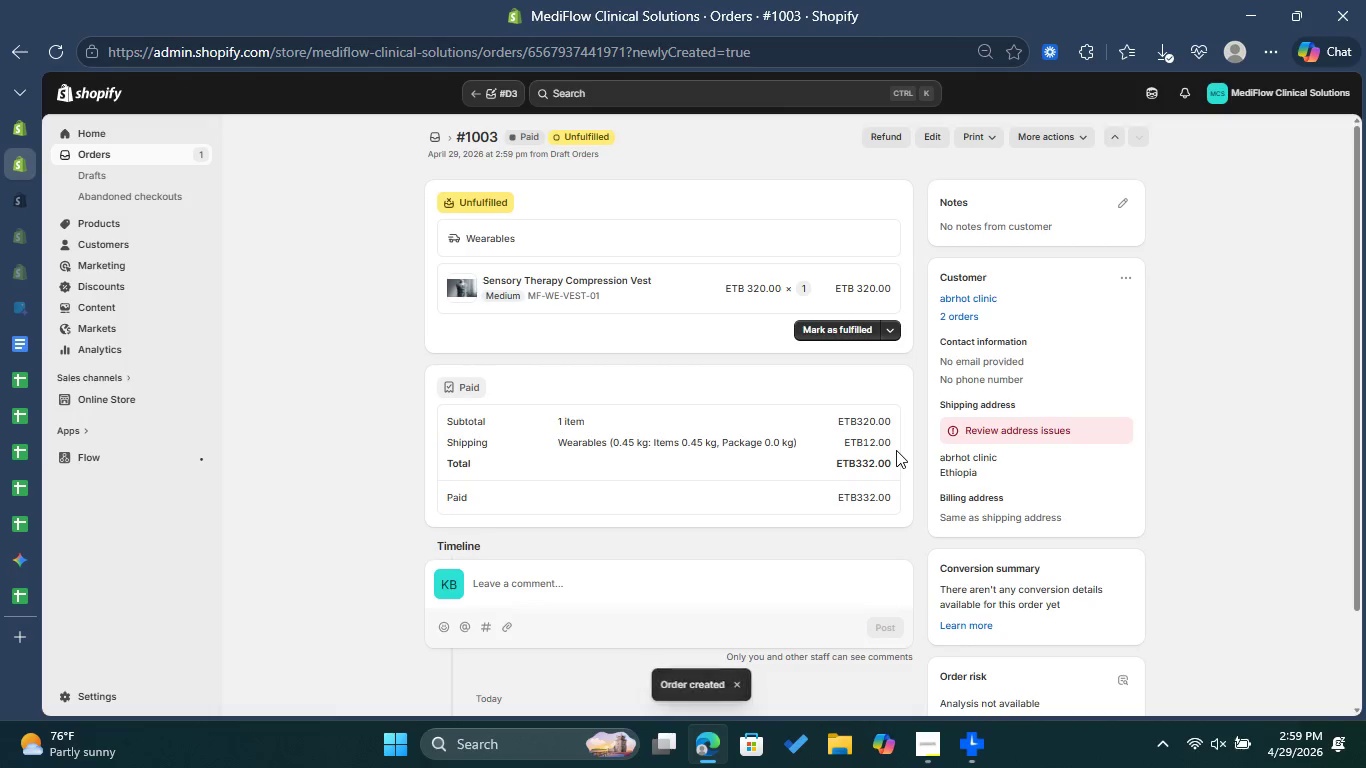 
left_click([836, 330])
 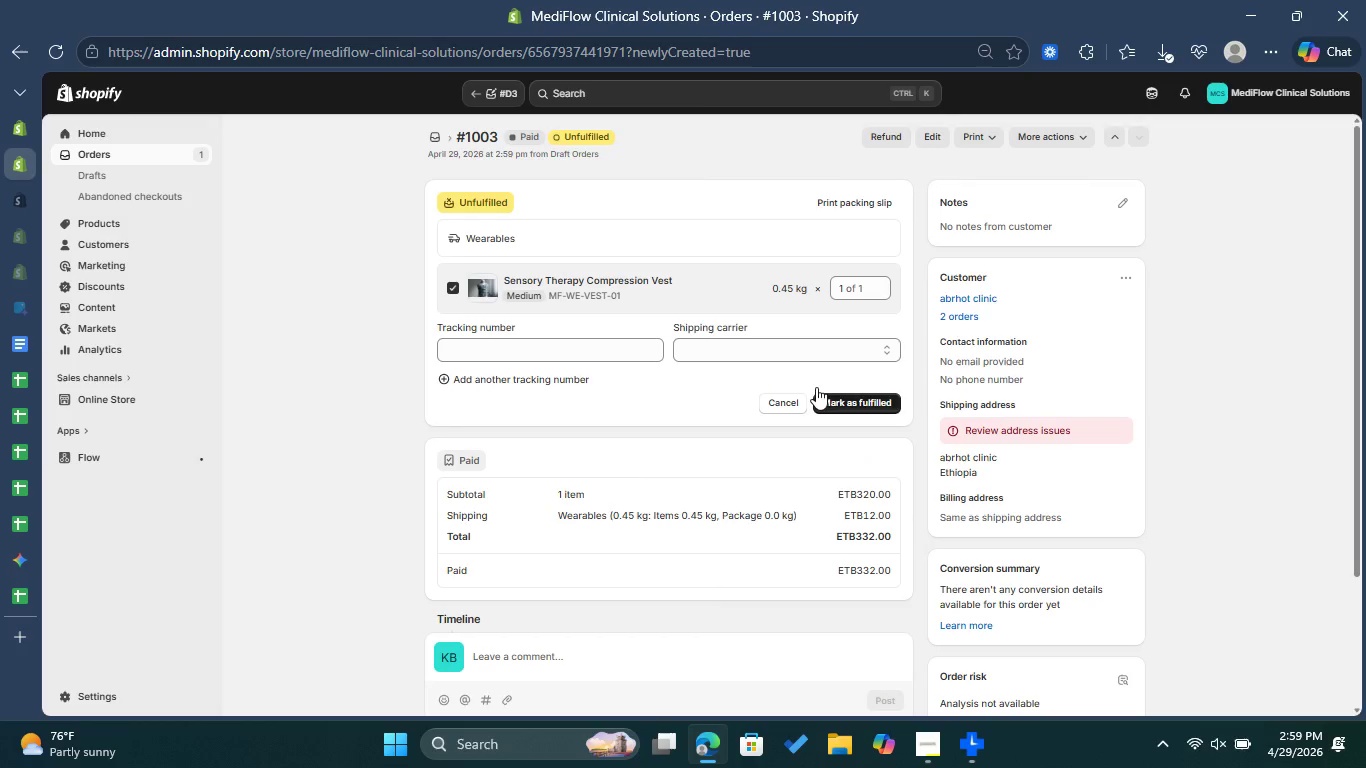 
left_click([570, 362])
 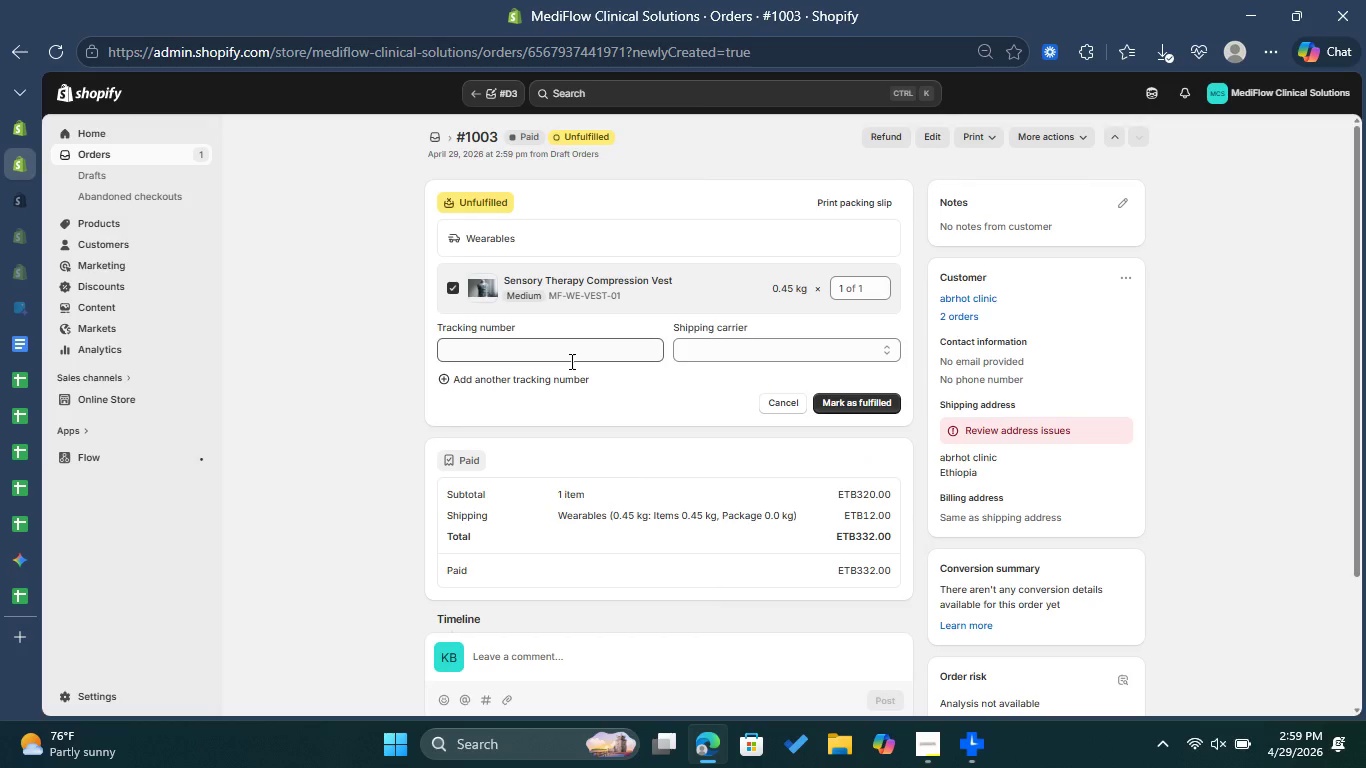 
left_click([570, 361])
 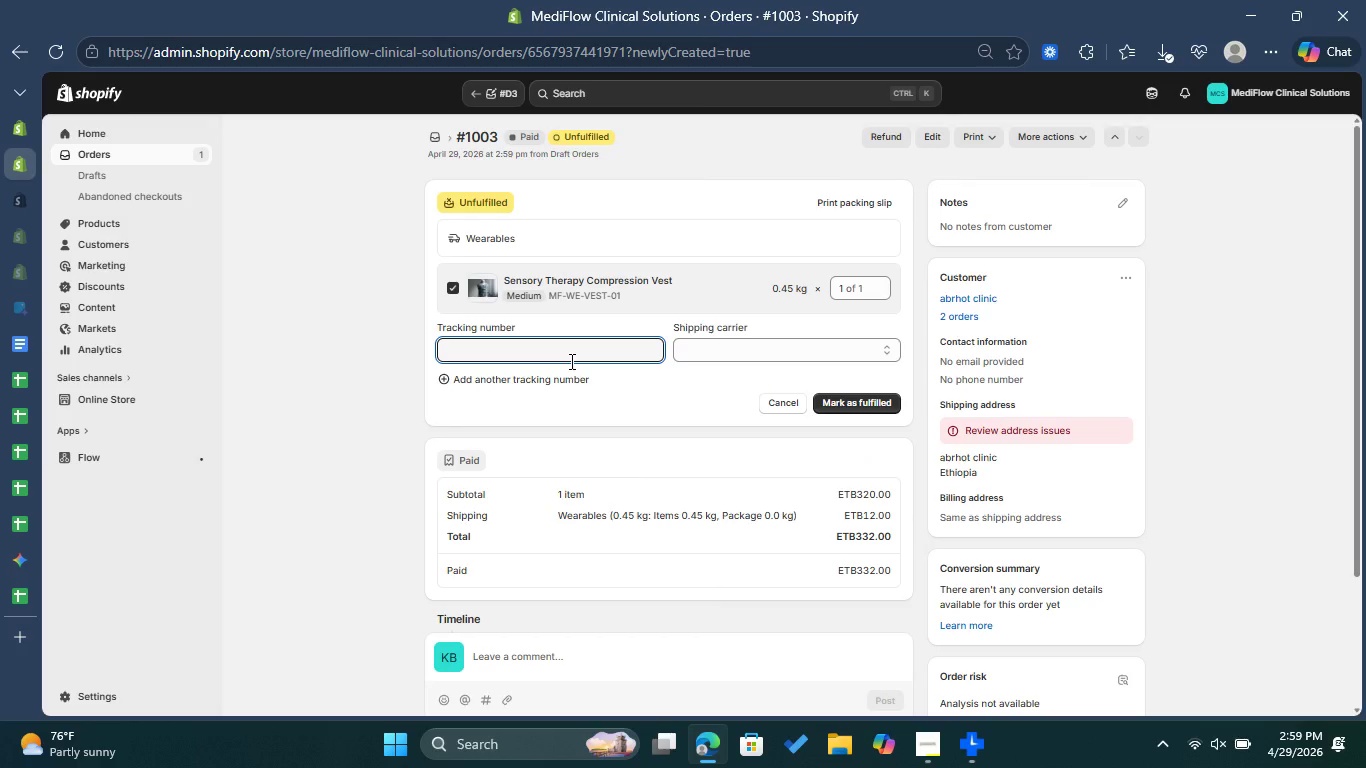 
type(1235)
 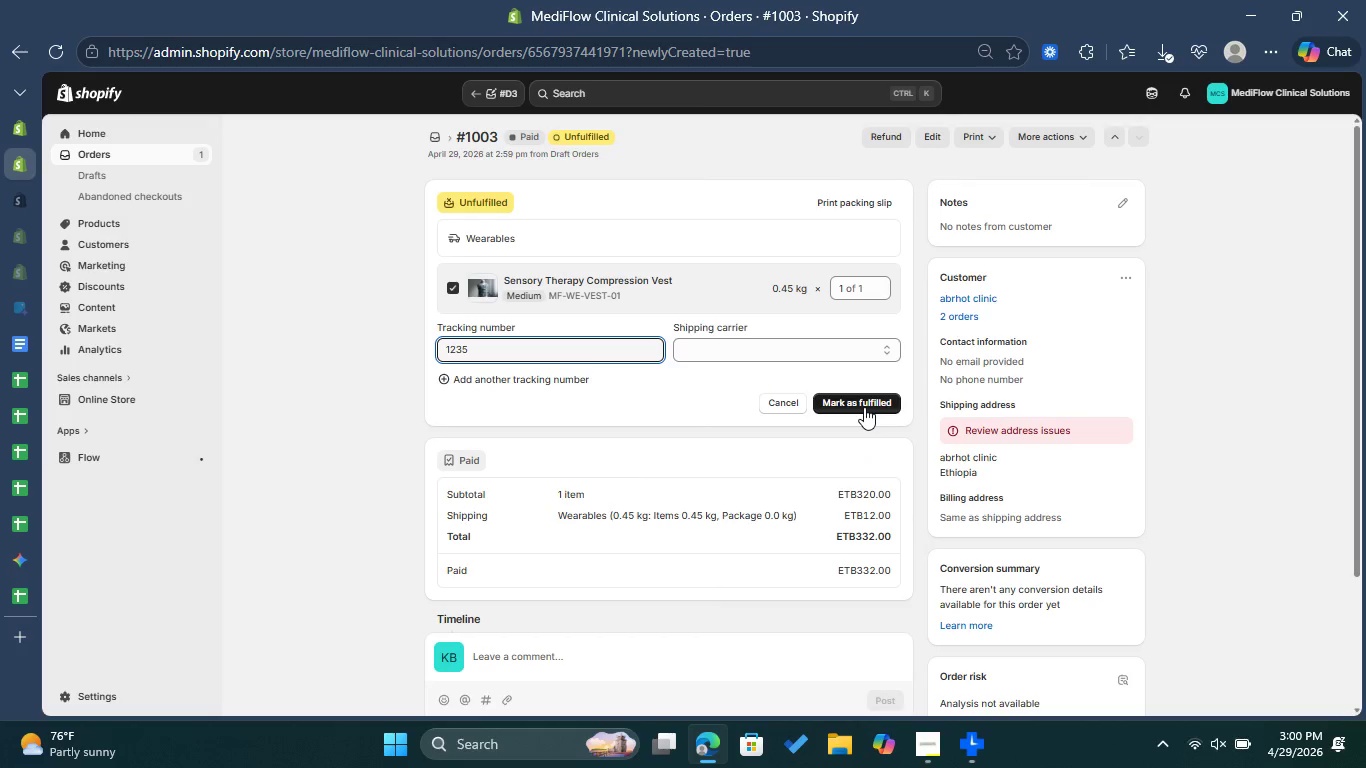 
left_click([864, 407])
 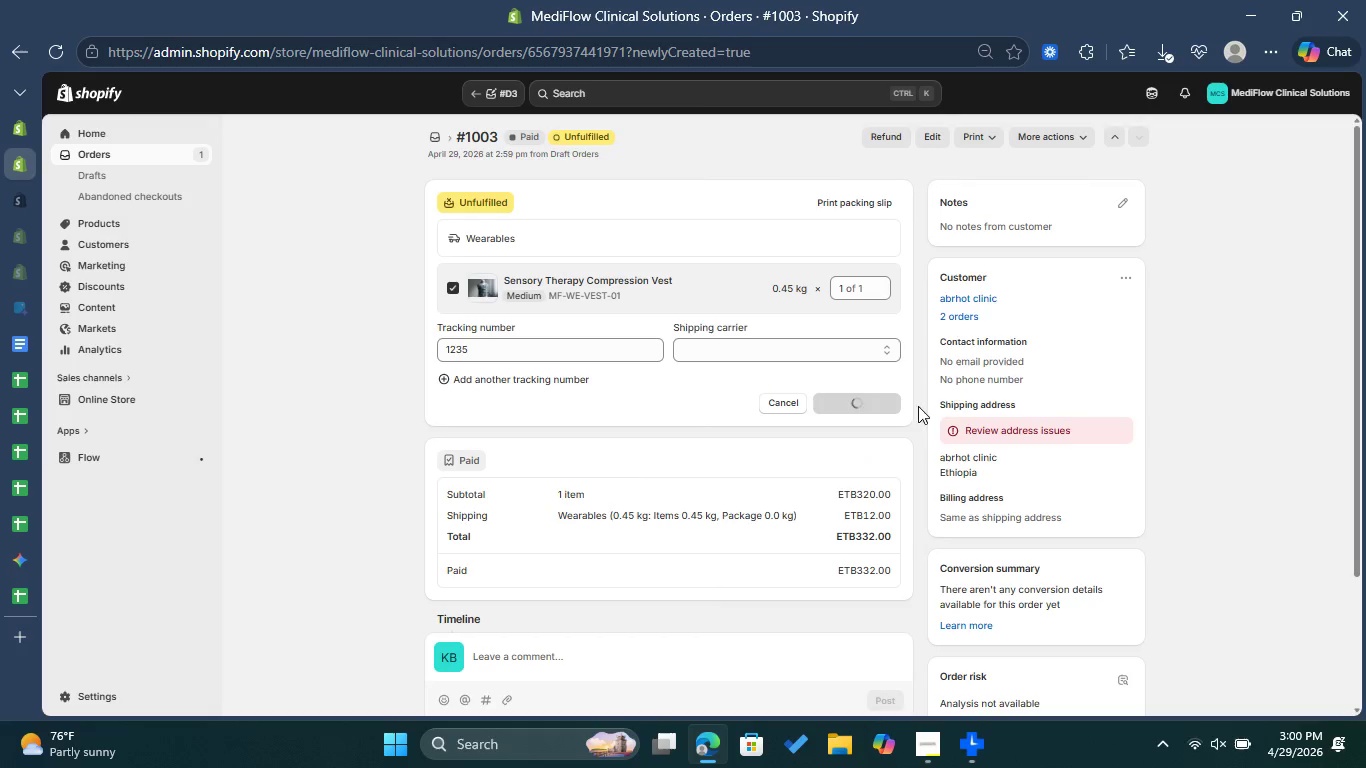 
mouse_move([956, 379])
 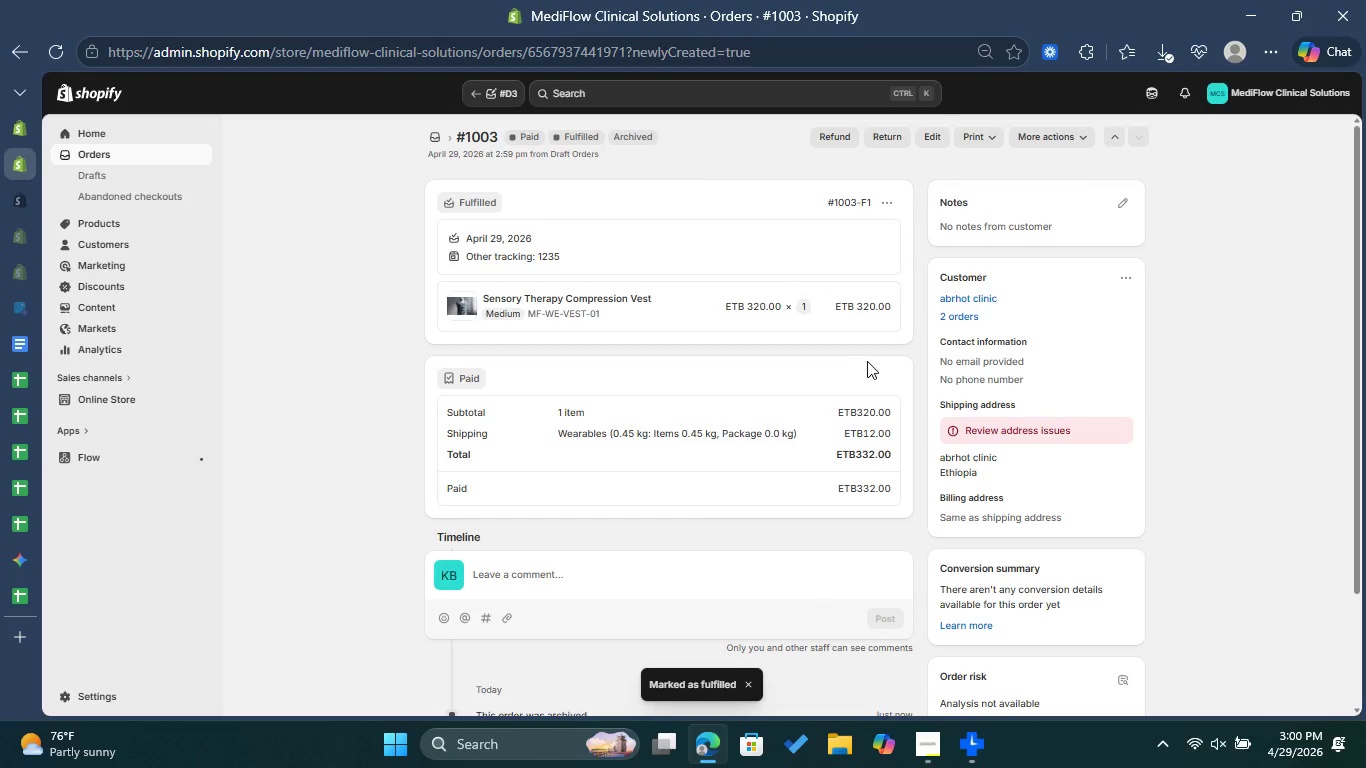 
wait(5.44)
 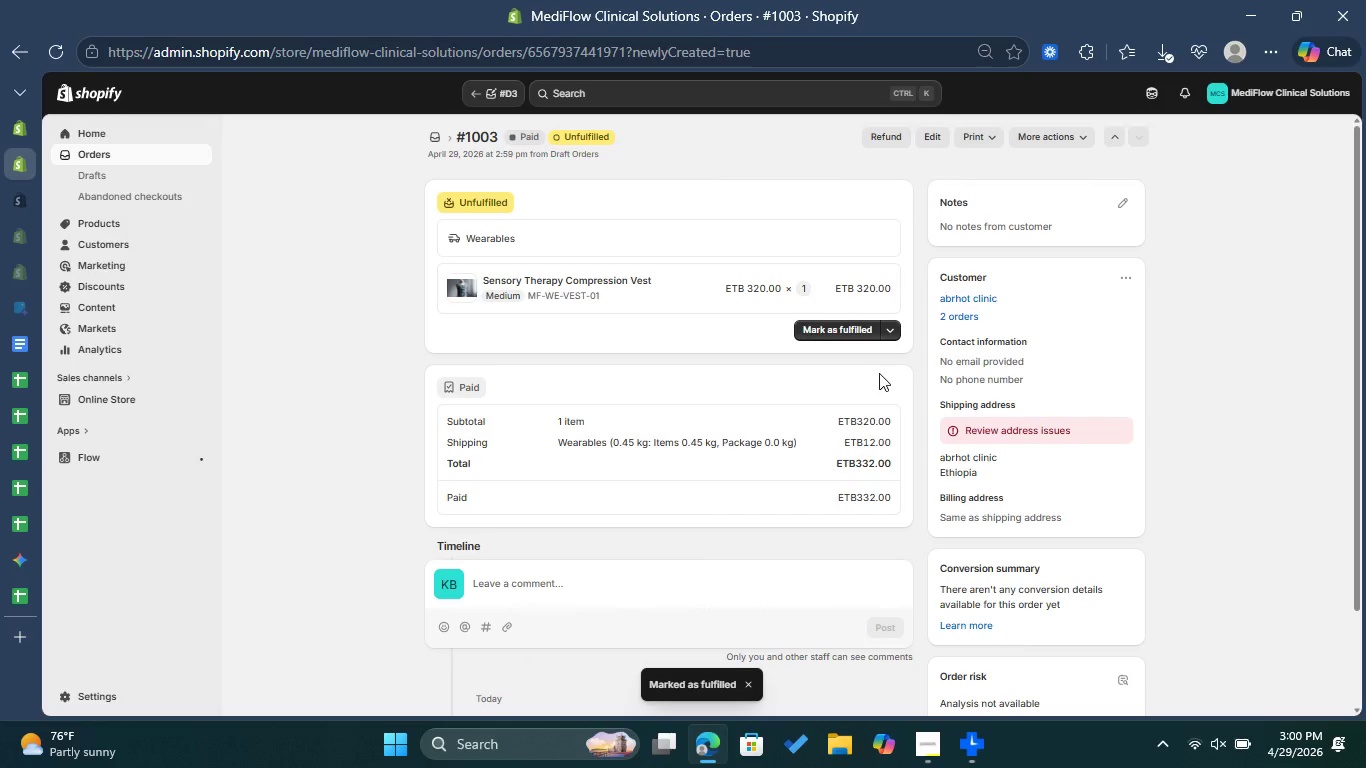 
left_click([884, 140])
 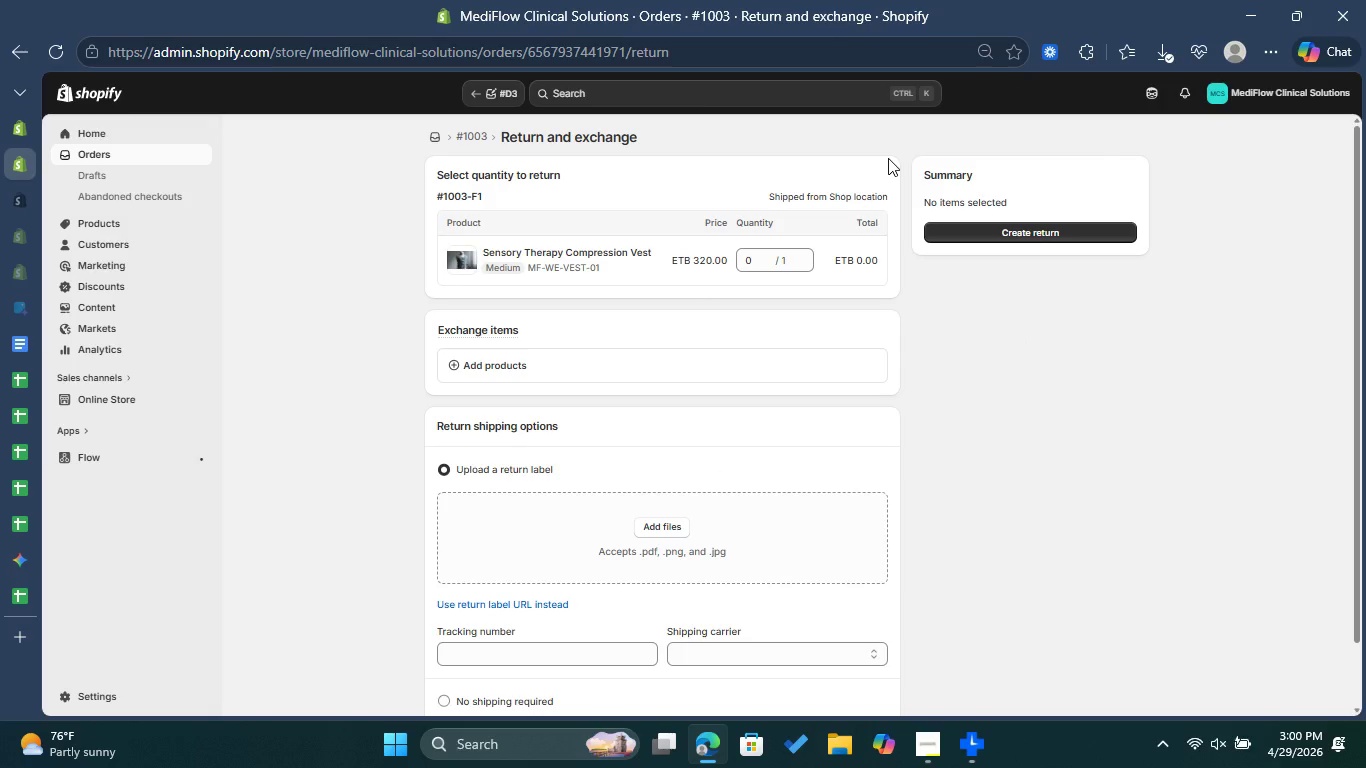 
wait(11.06)
 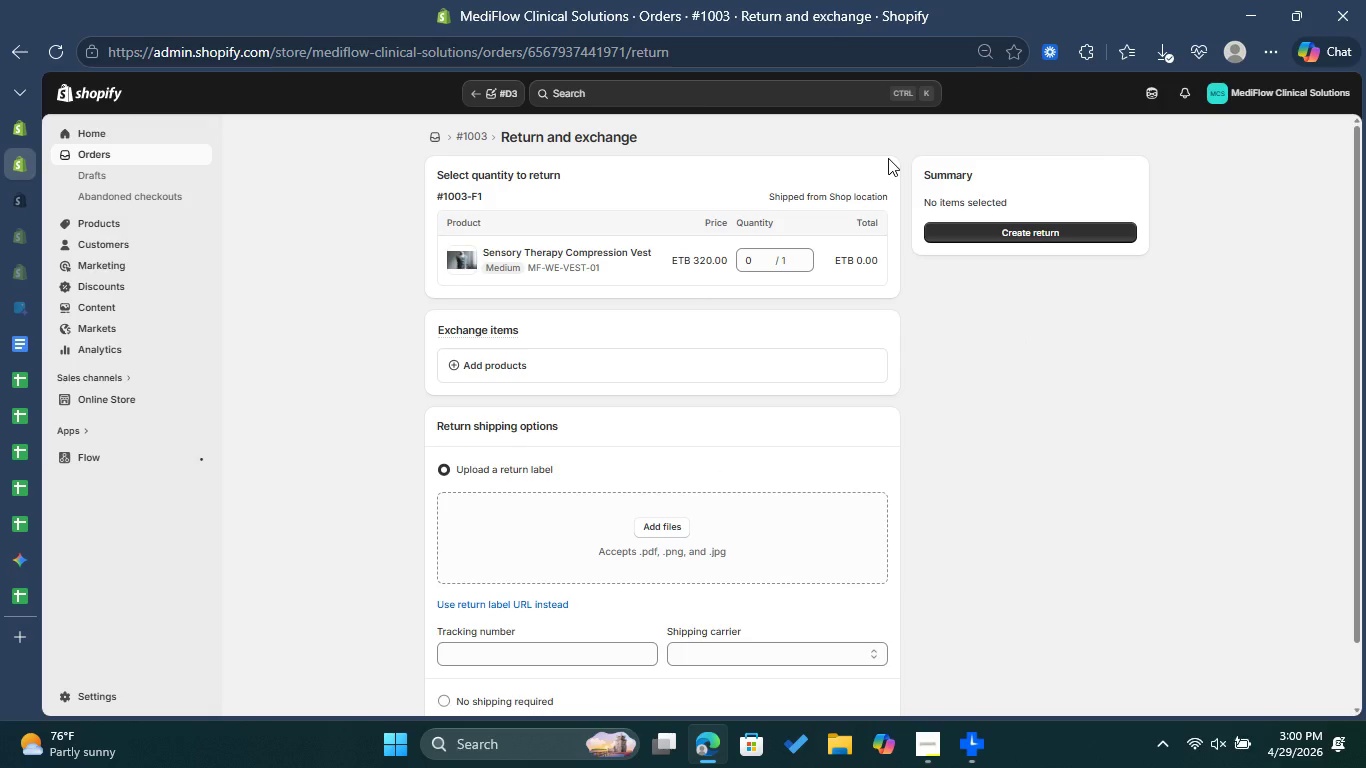 
left_click([803, 261])
 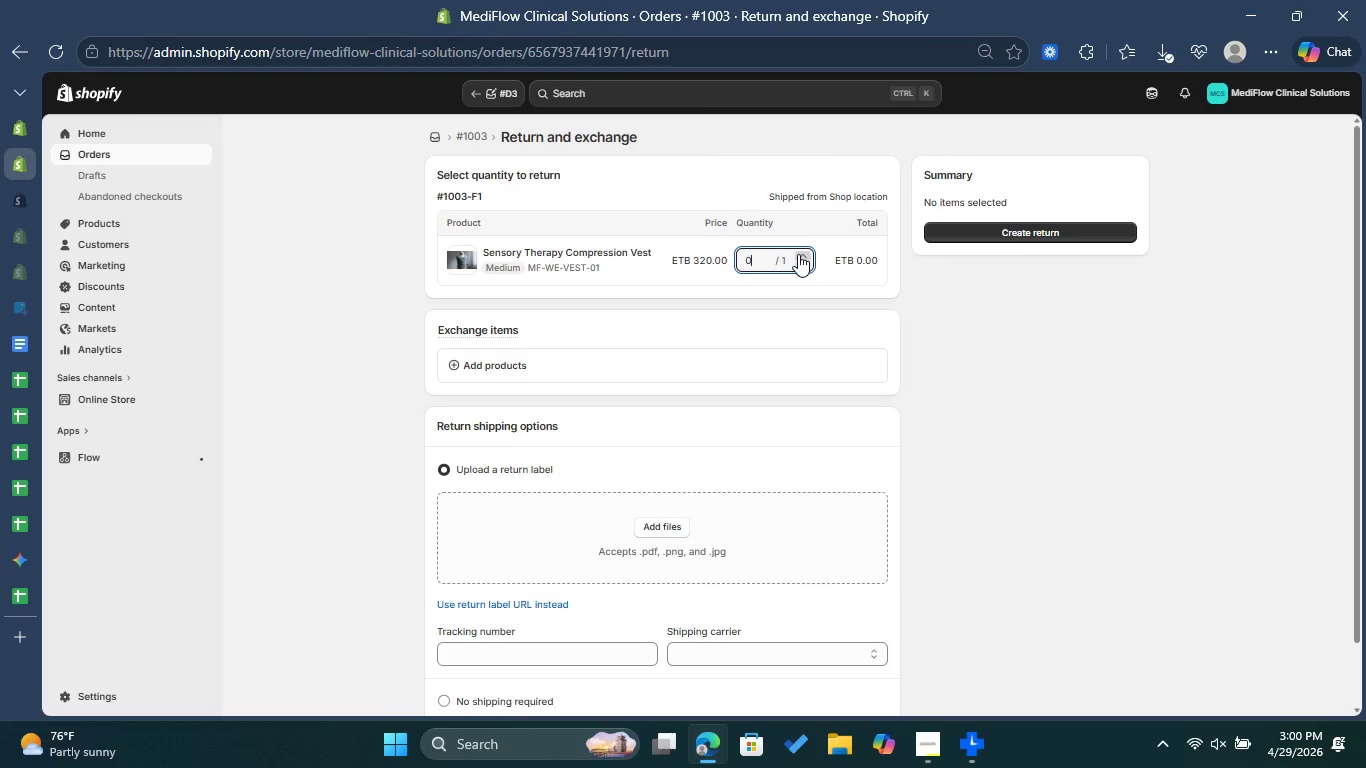 
left_click([797, 251])
 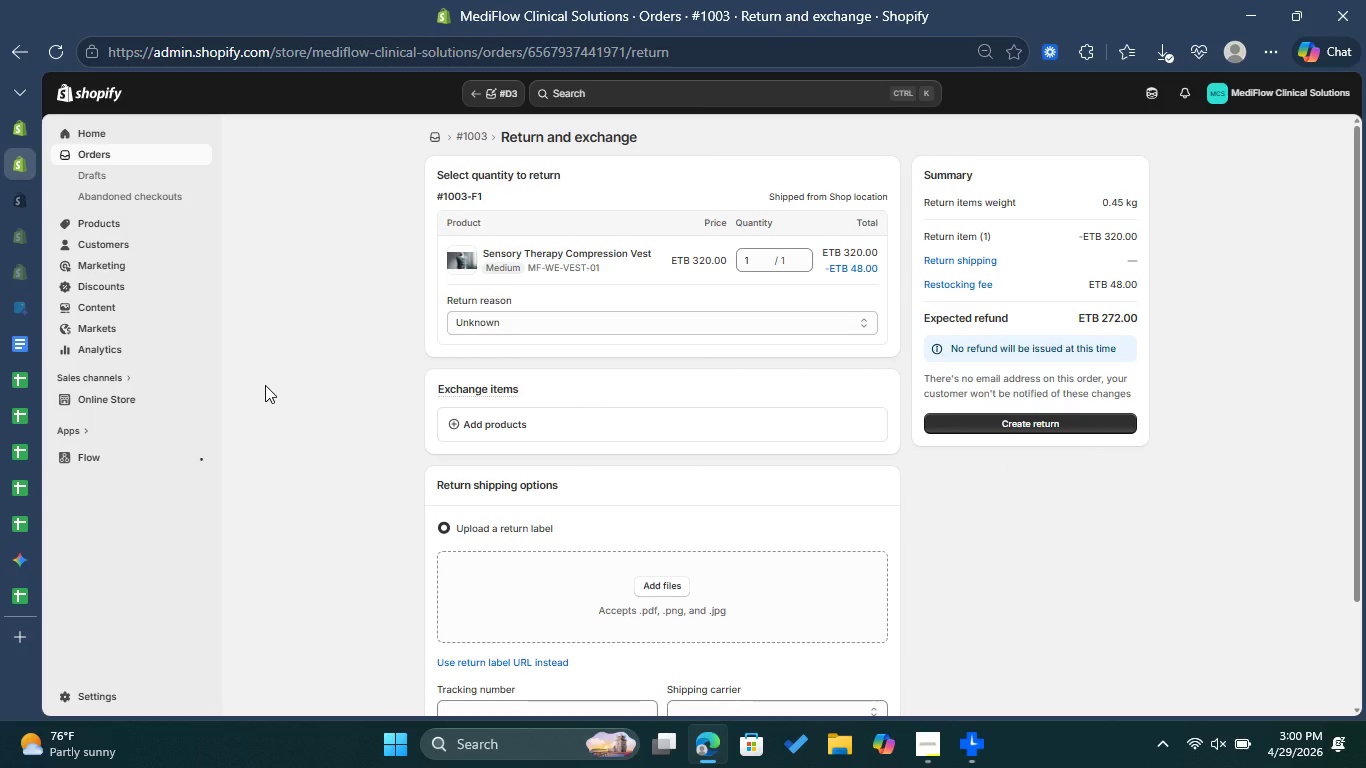 
wait(23.98)
 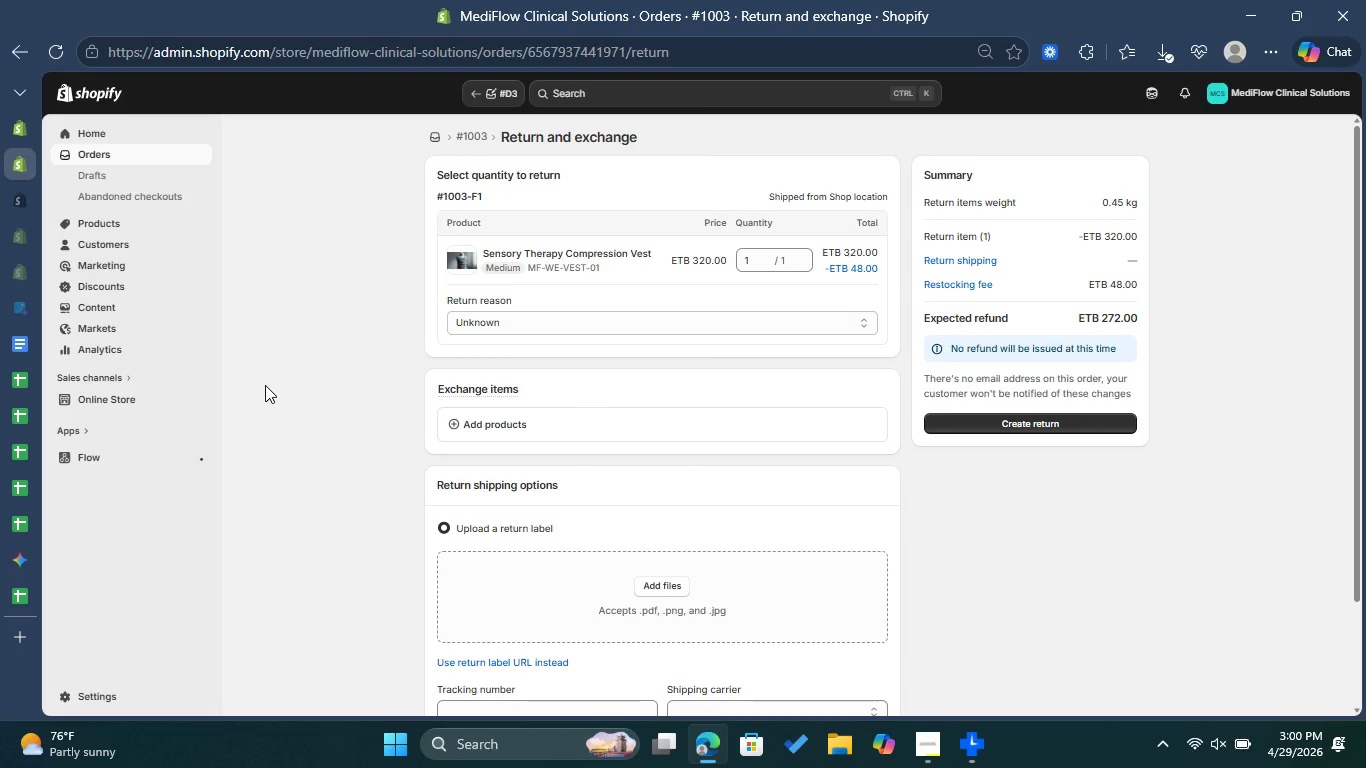 
left_click([108, 690])
 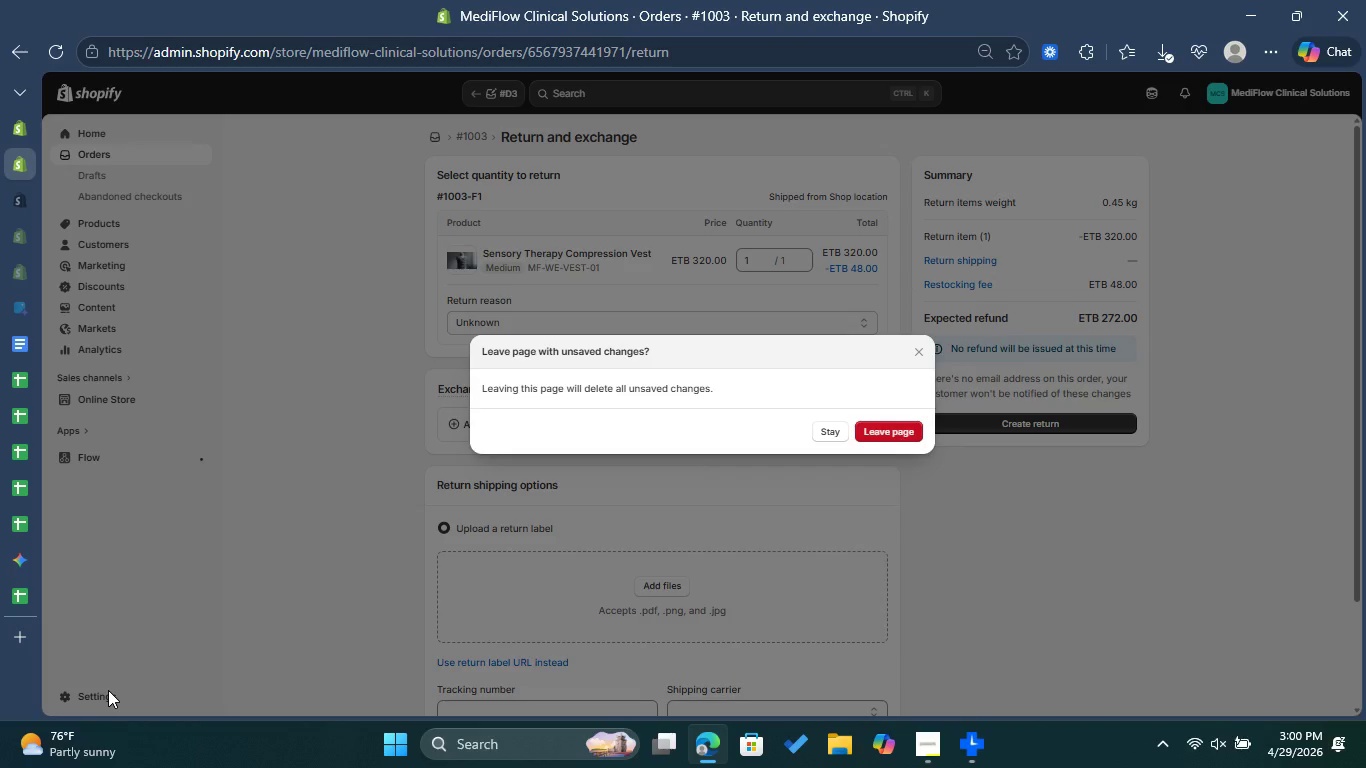 
wait(12.23)
 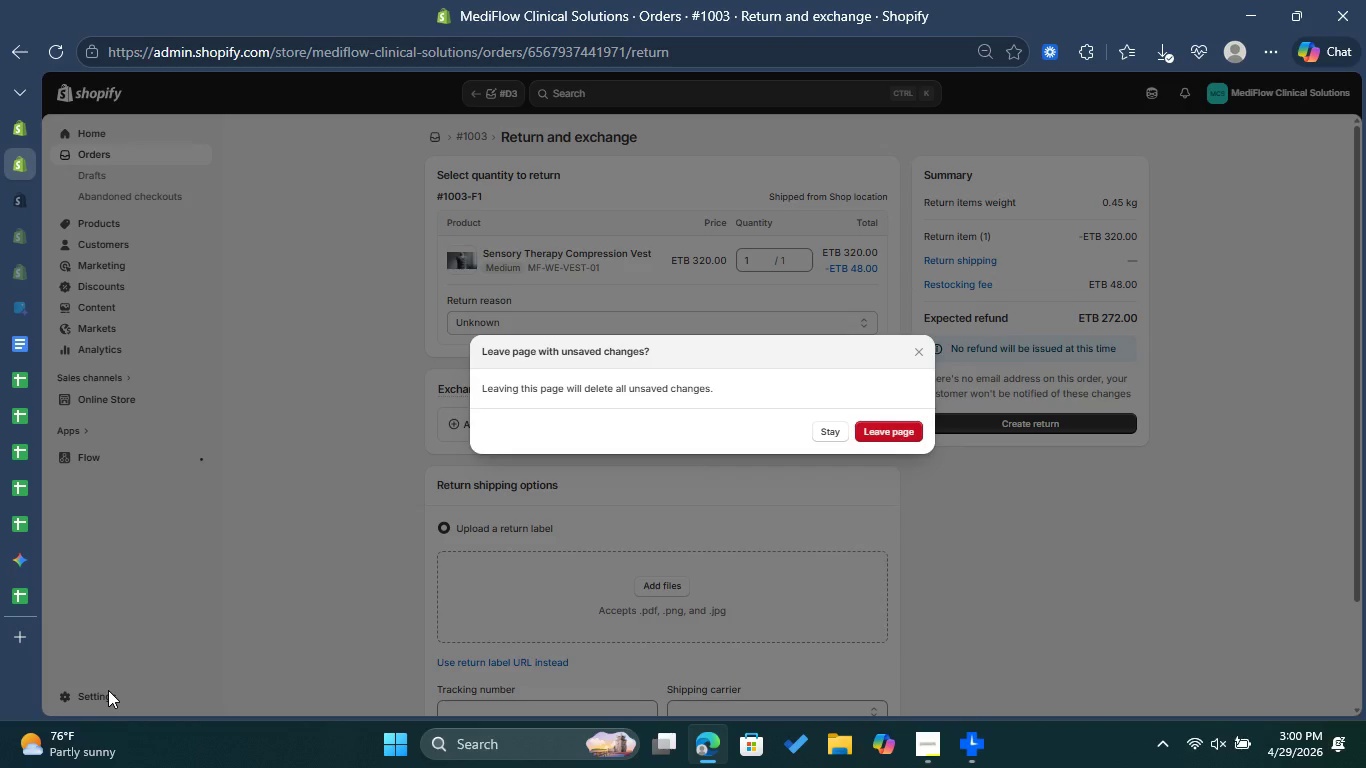 
left_click([885, 430])
 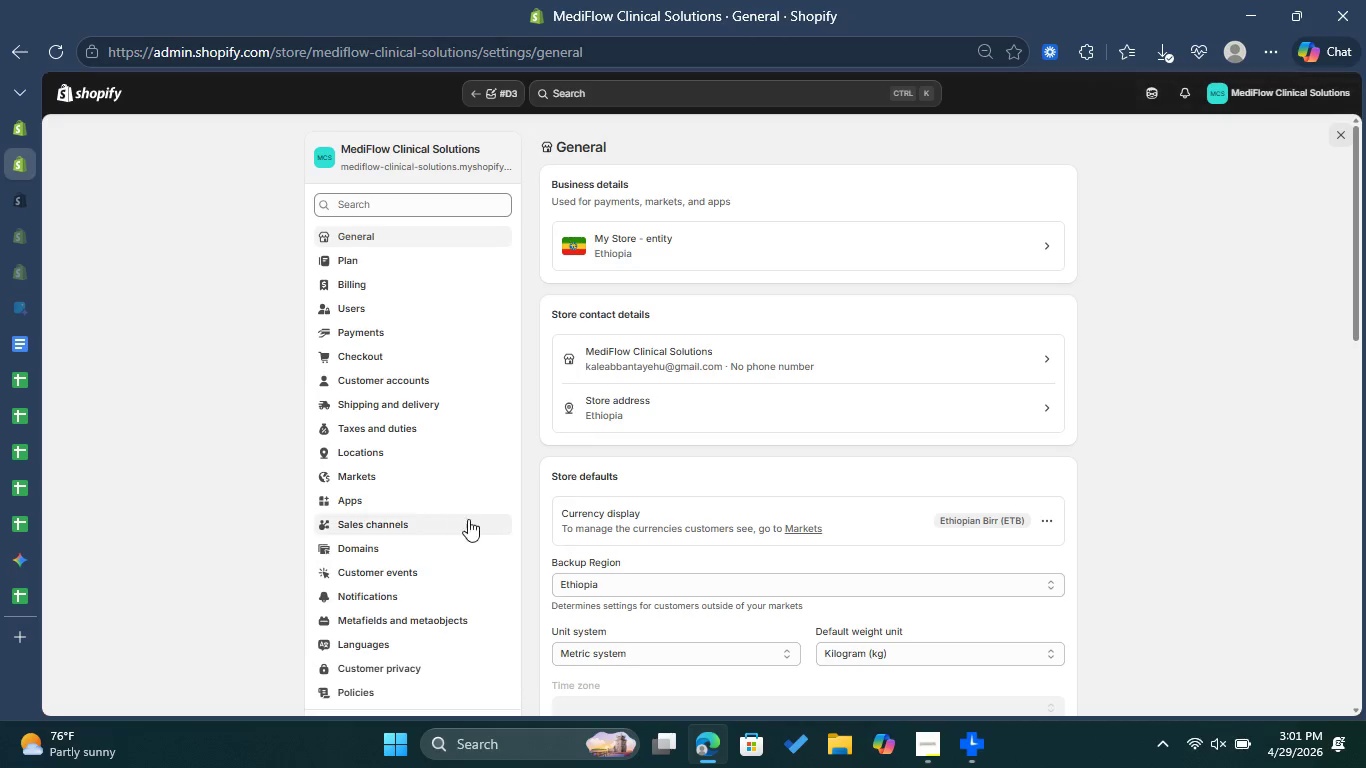 
wait(5.06)
 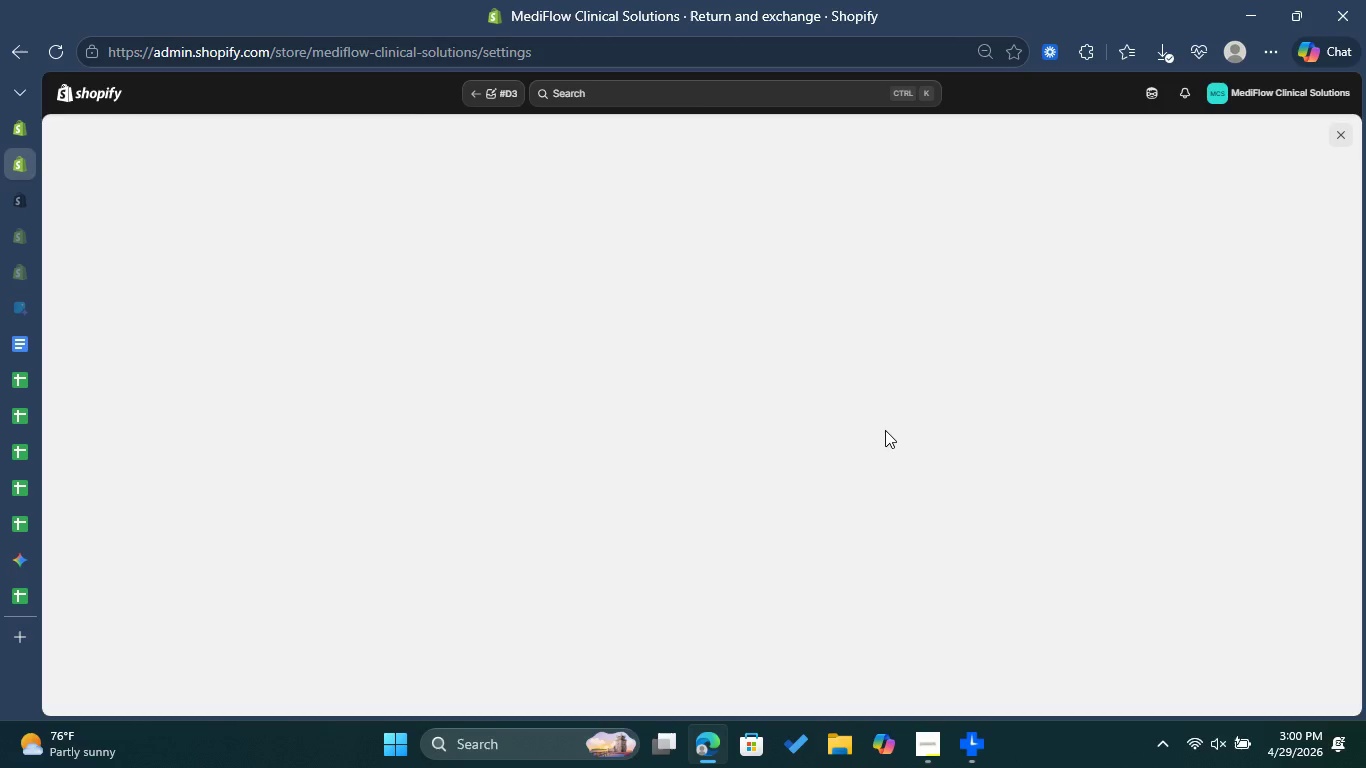 
scroll: coordinate [446, 587], scroll_direction: down, amount: 1.0
 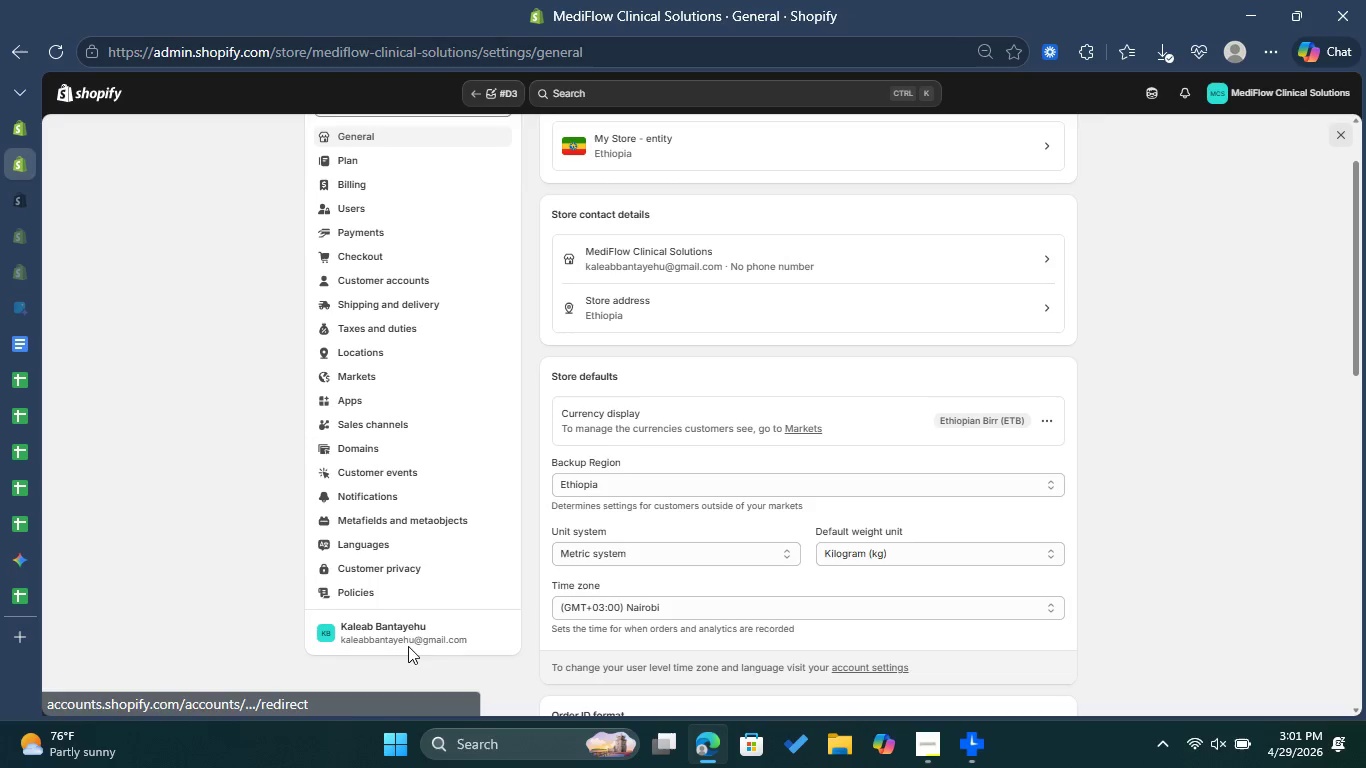 
left_click([378, 587])
 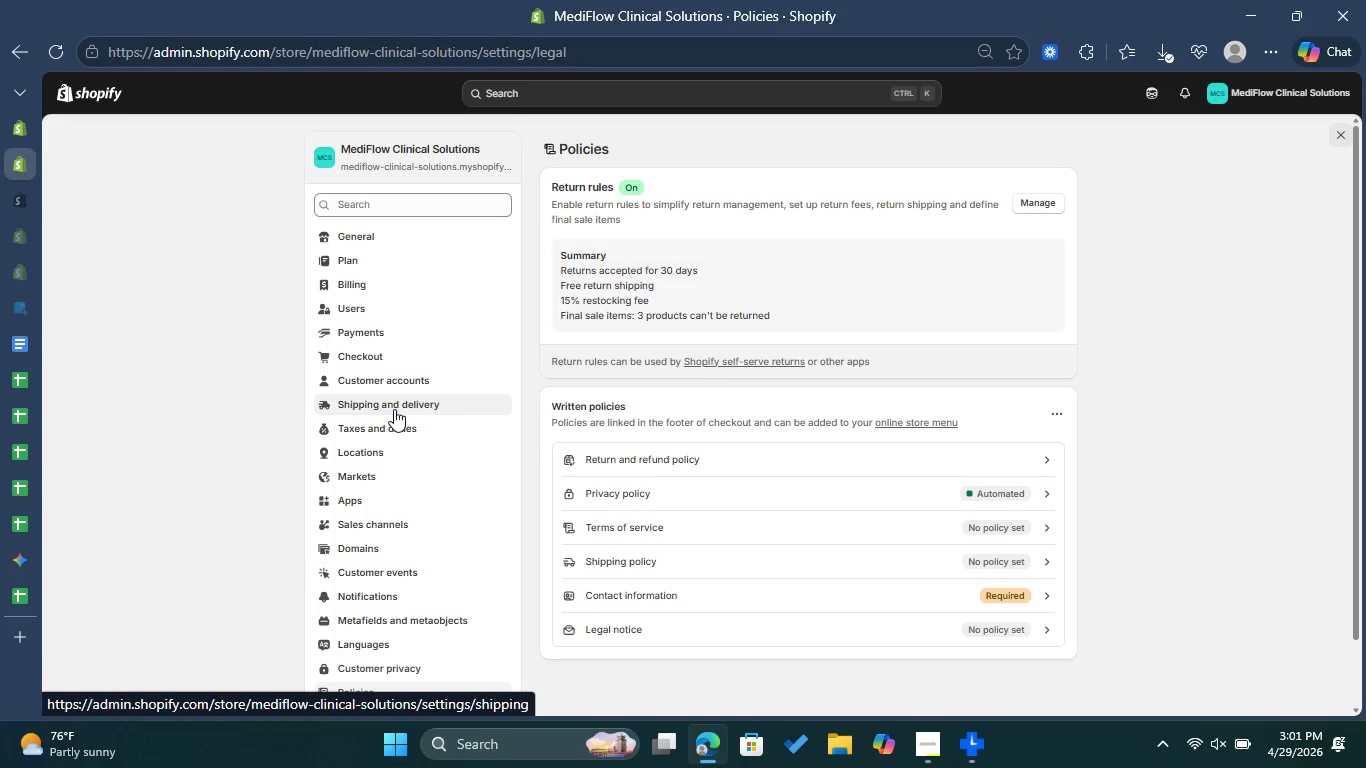 
wait(9.91)
 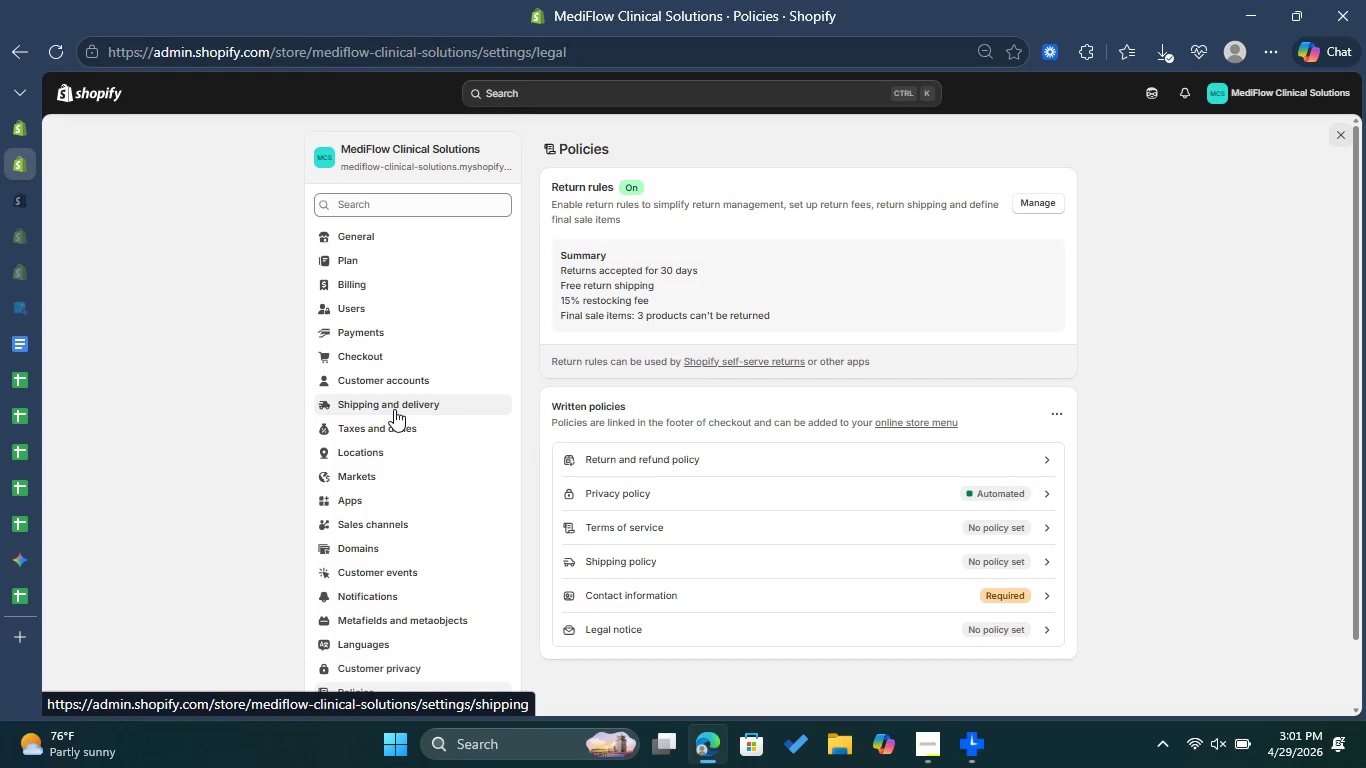 
left_click([1045, 205])
 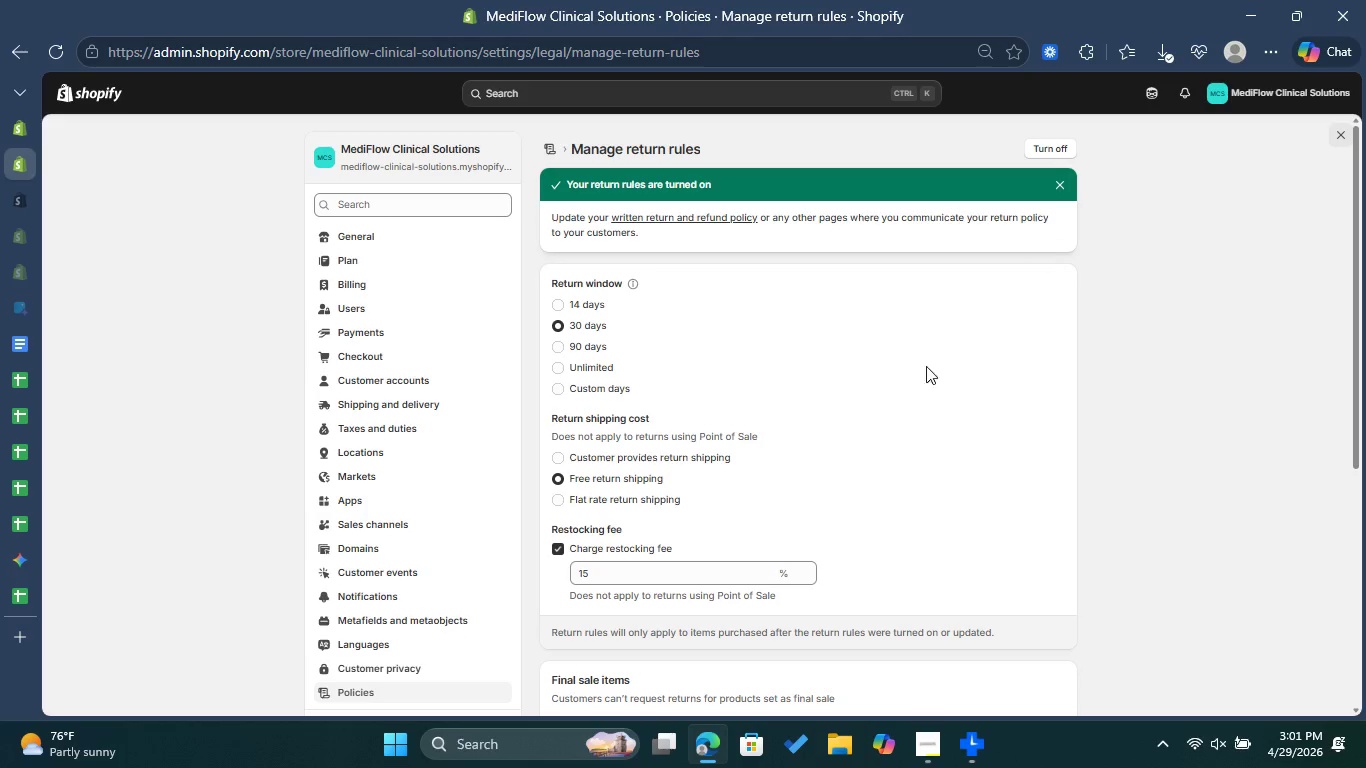 
scroll: coordinate [807, 485], scroll_direction: down, amount: 4.0
 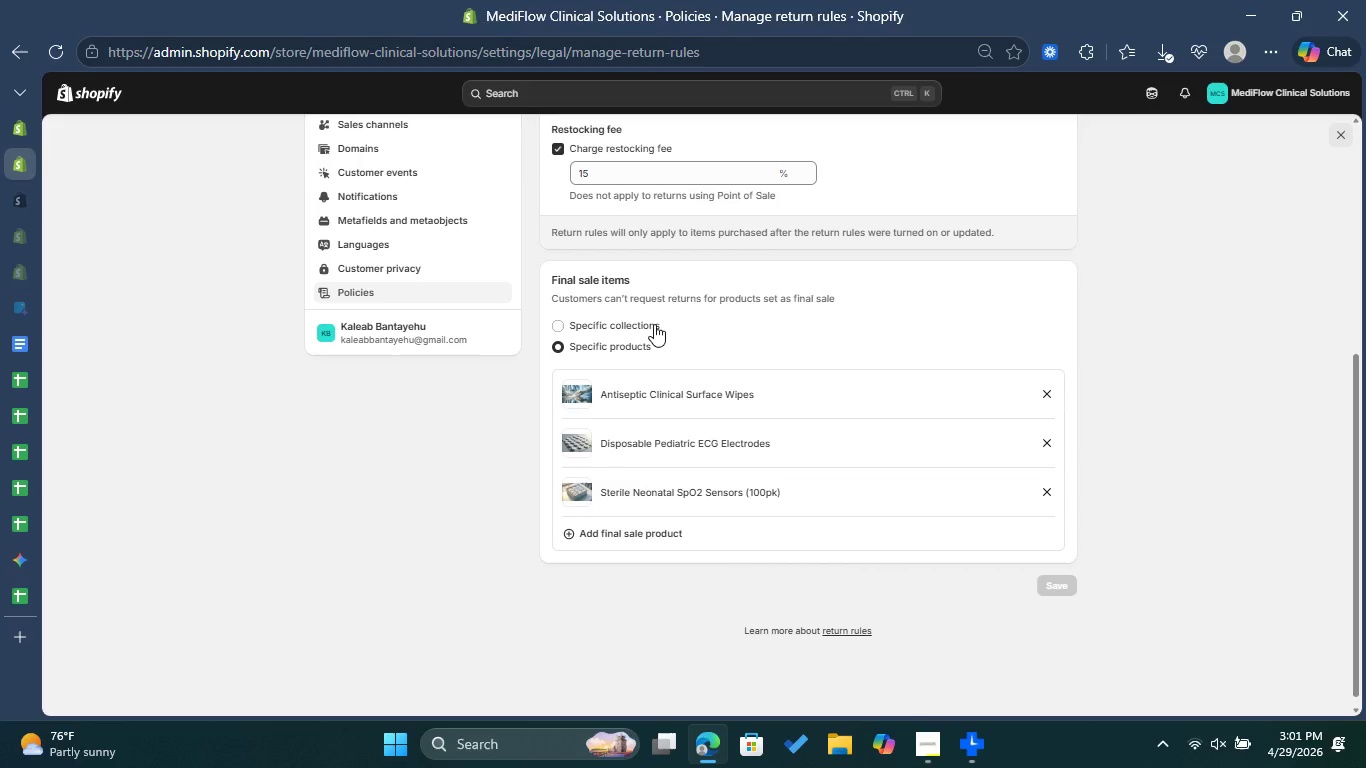 
wait(6.1)
 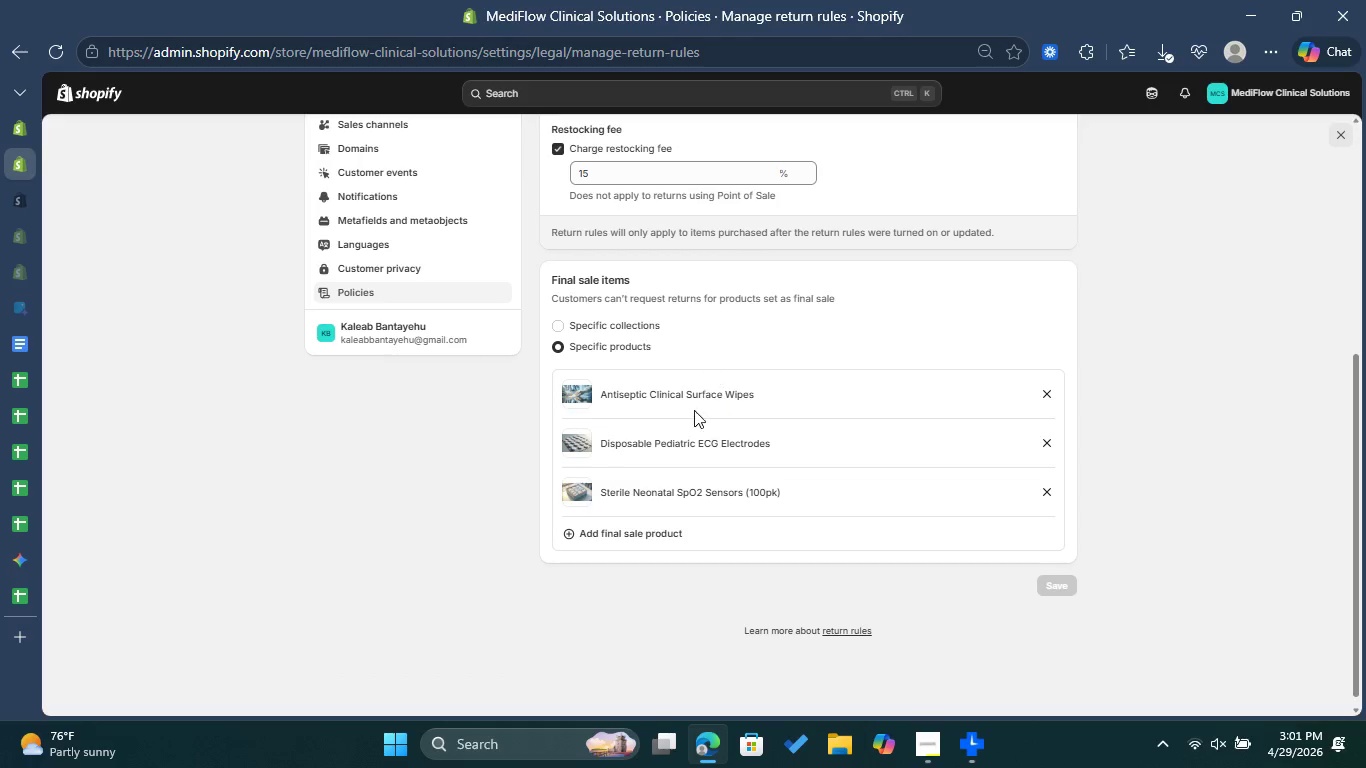 
scroll: coordinate [867, 375], scroll_direction: up, amount: 4.0
 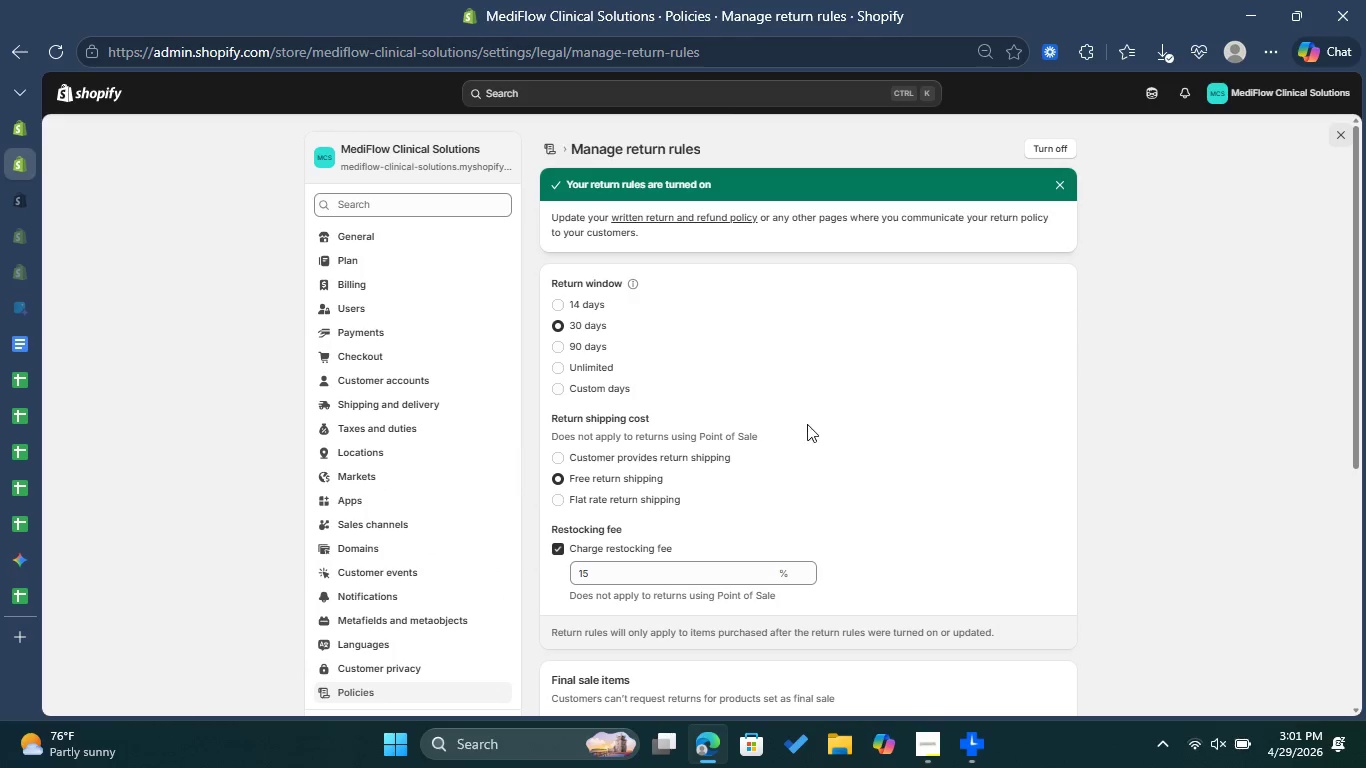 
left_click([618, 453])
 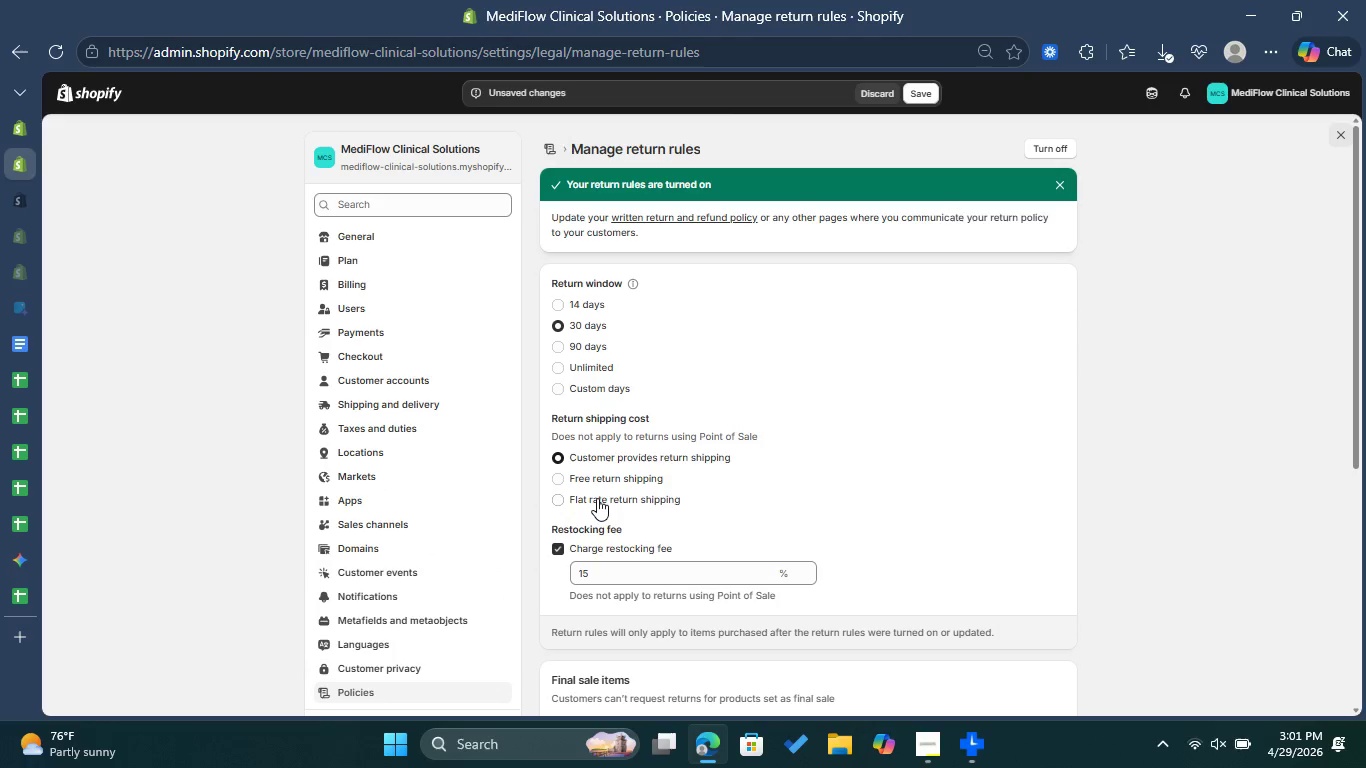 
left_click([597, 498])
 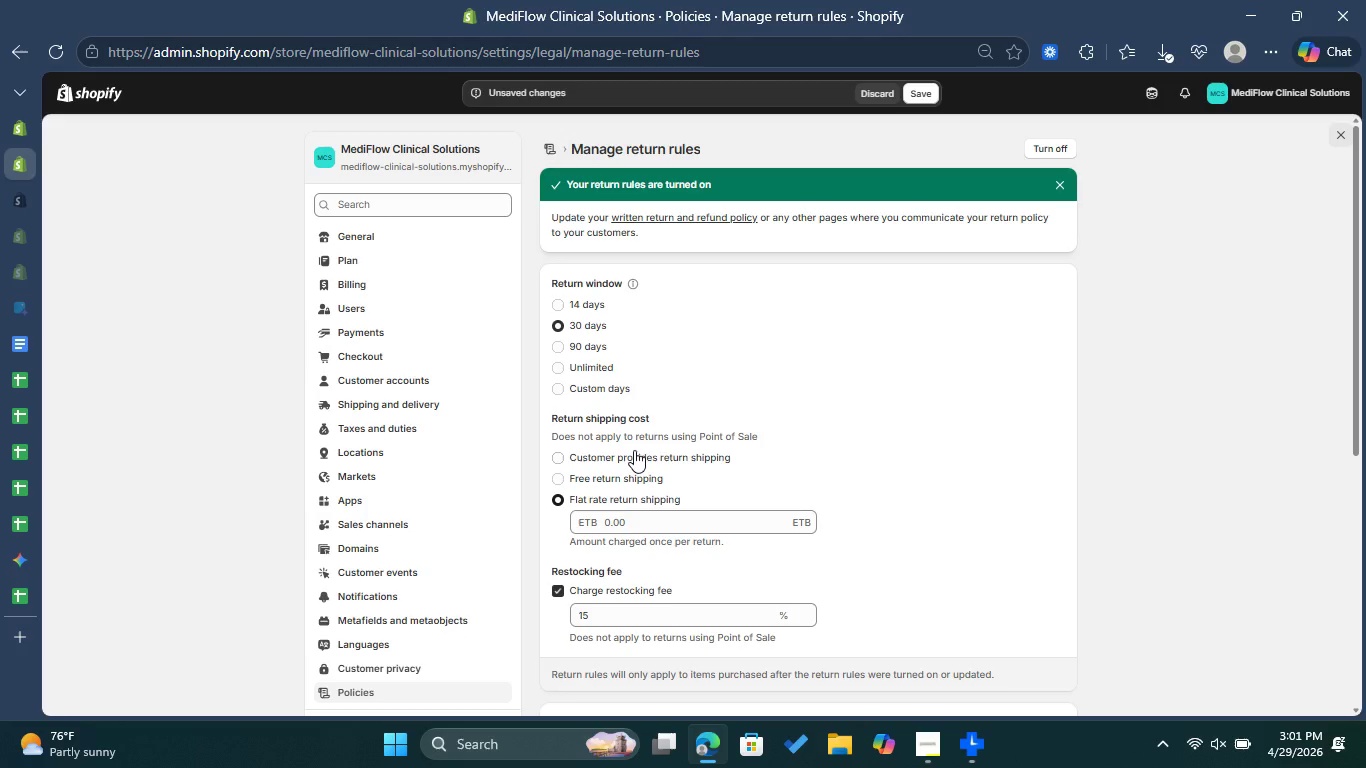 
wait(5.73)
 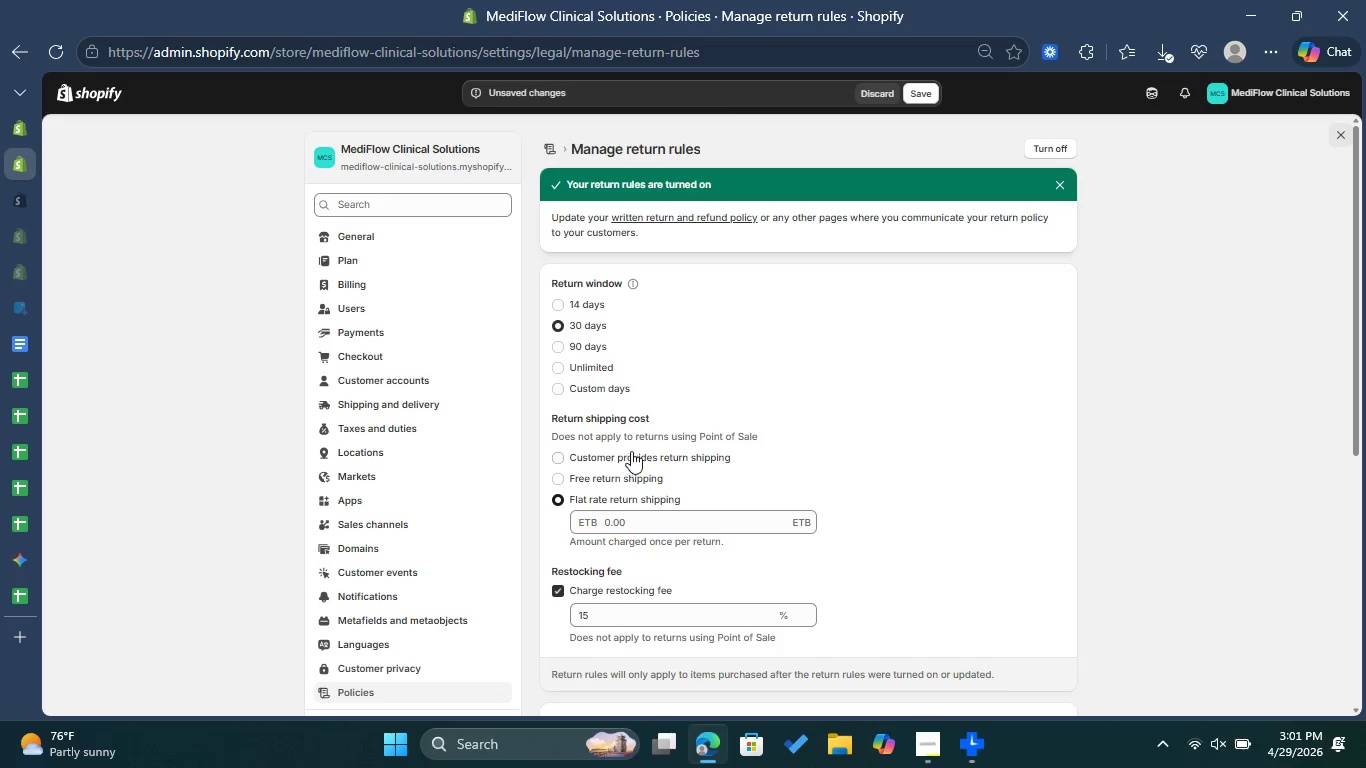 
left_click([621, 524])
 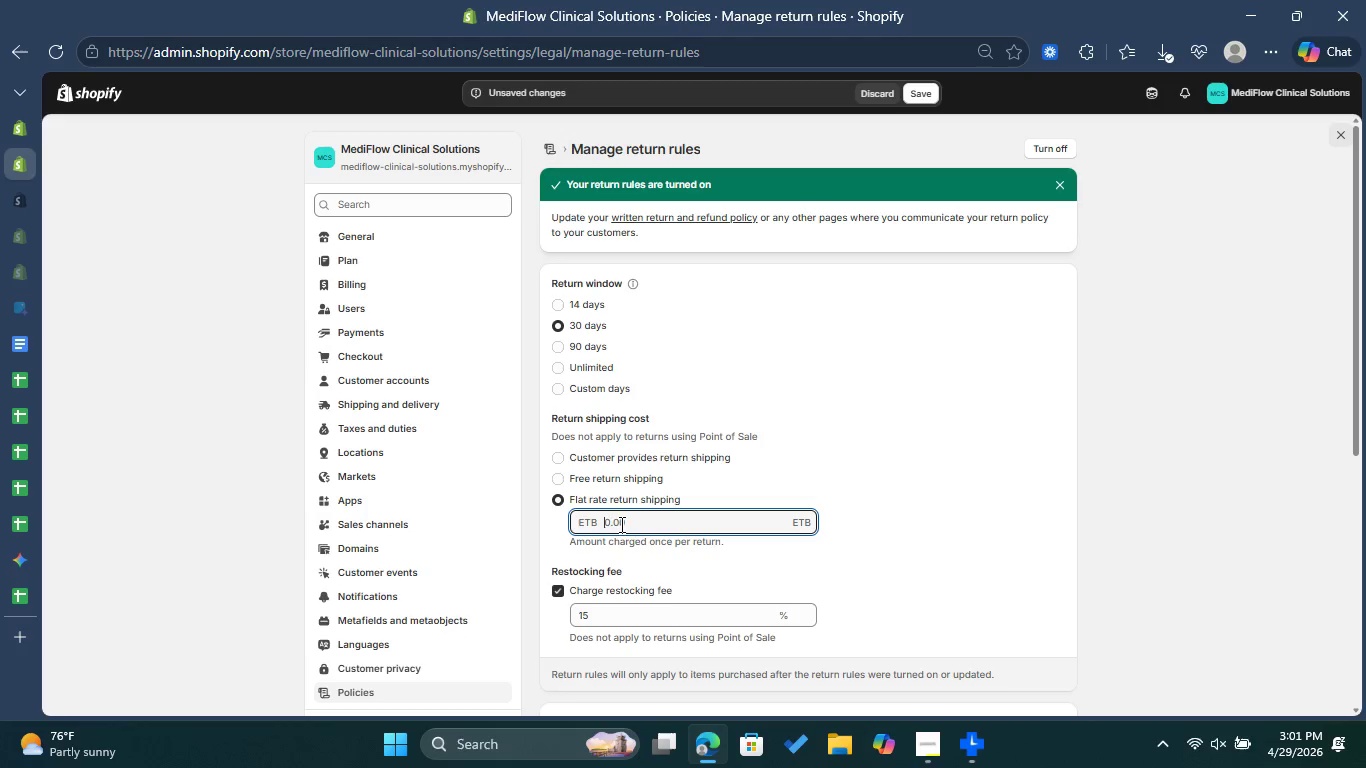 
left_click([617, 477])
 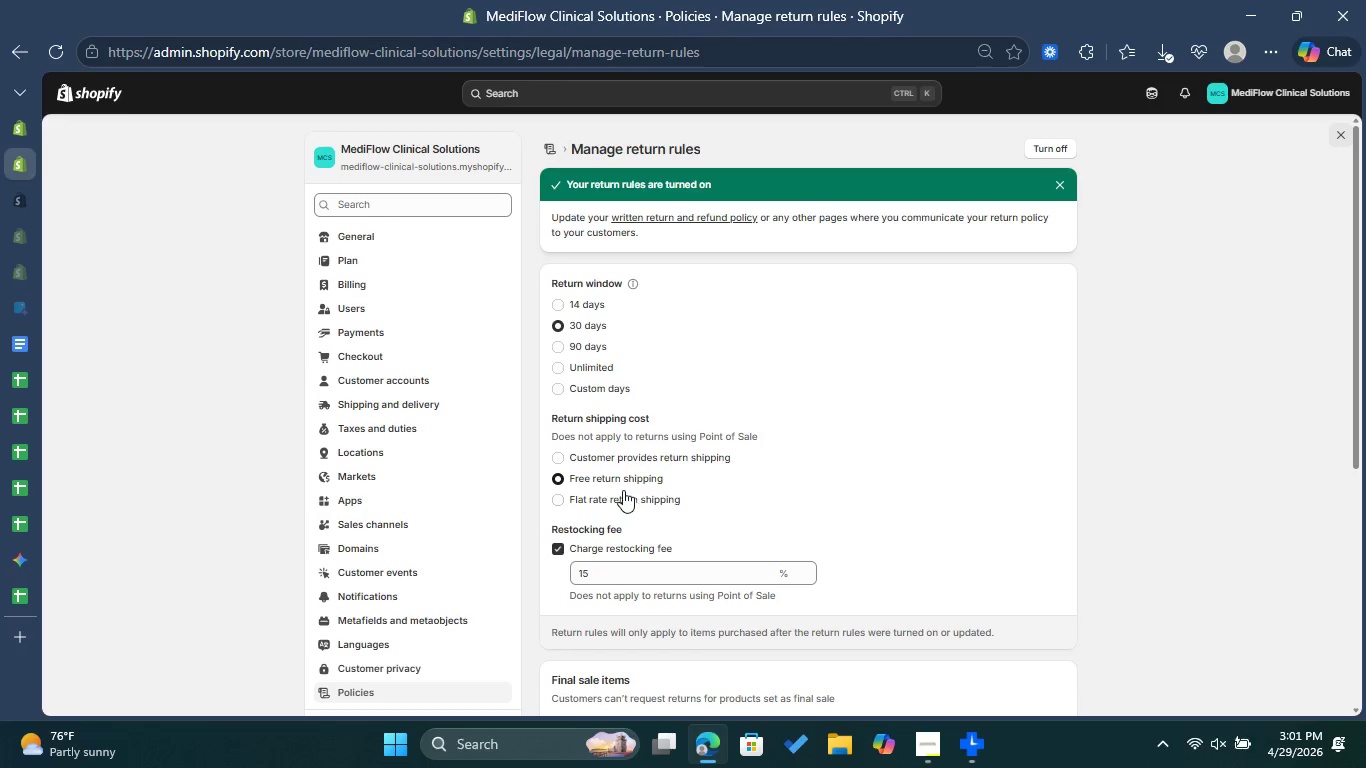 
left_click([623, 491])
 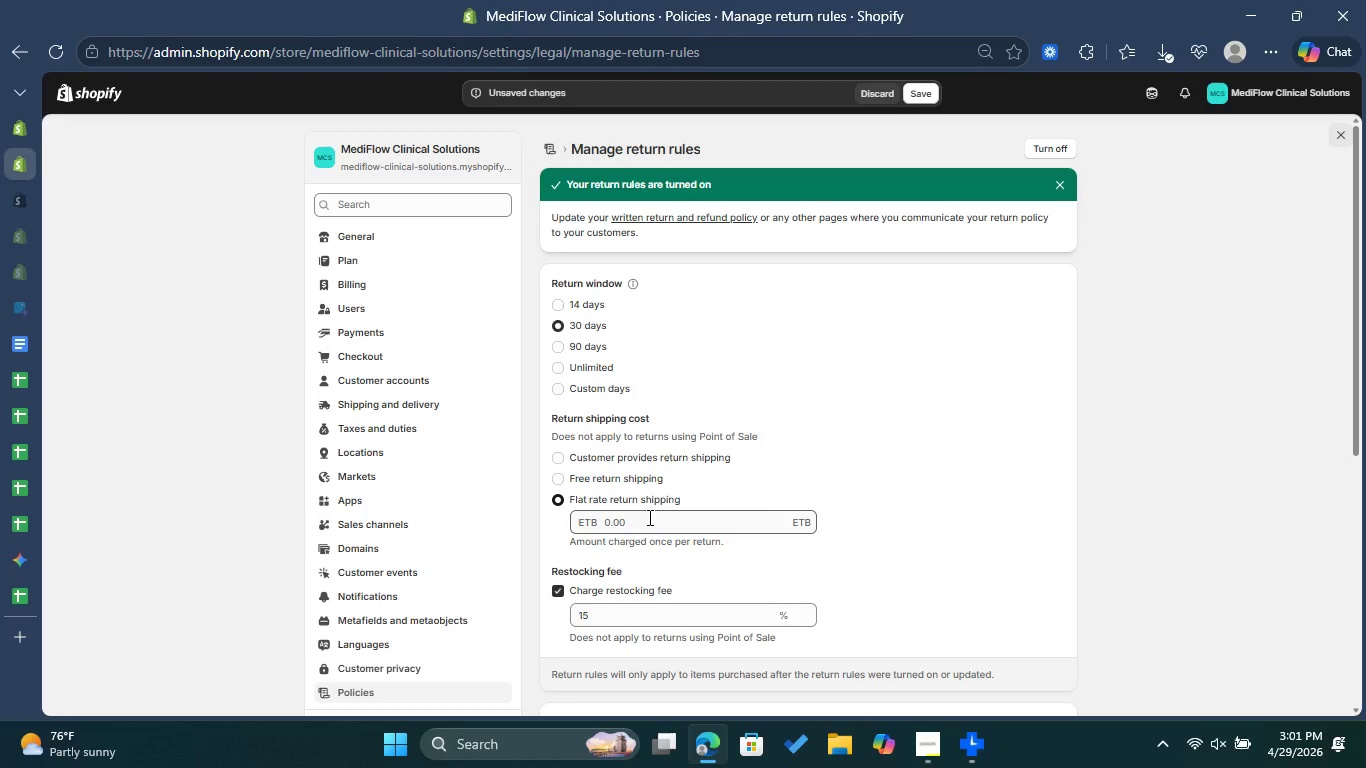 
left_click([649, 517])
 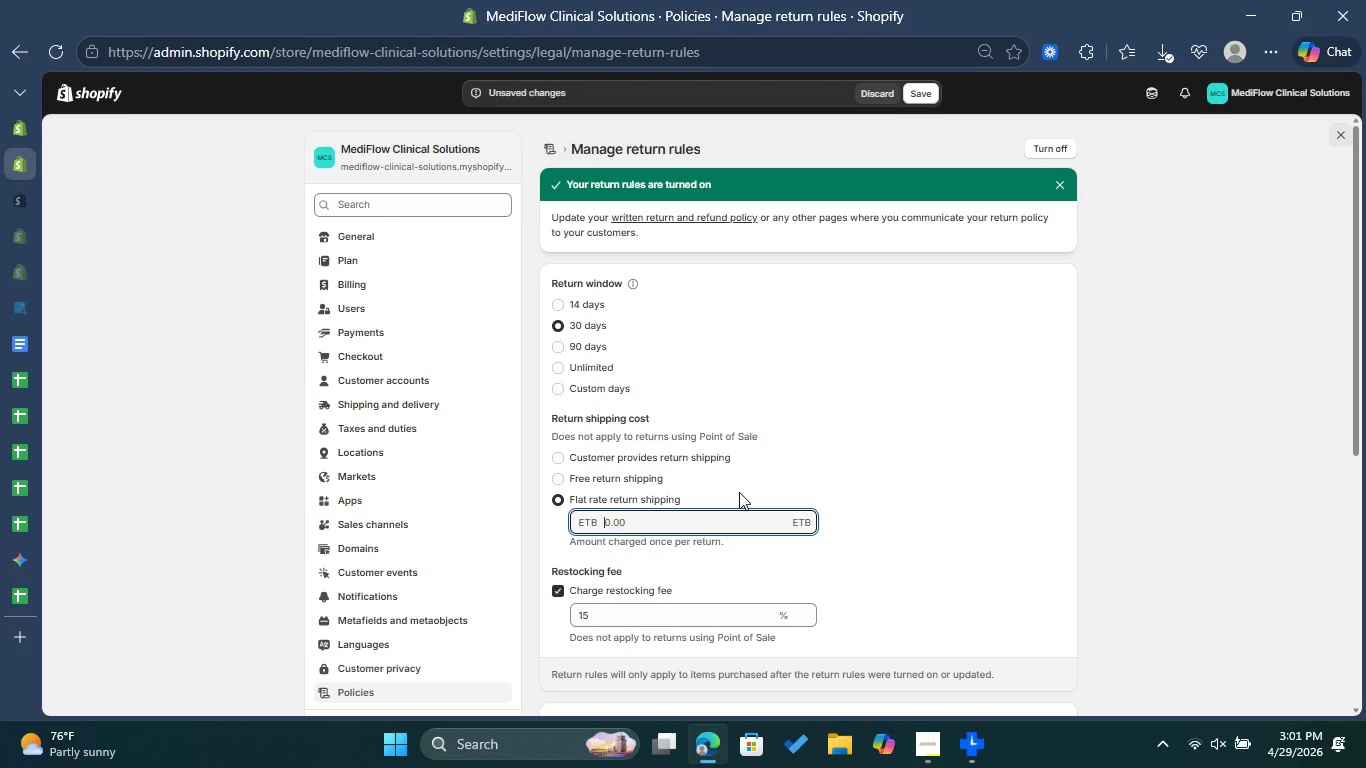 
wait(5.84)
 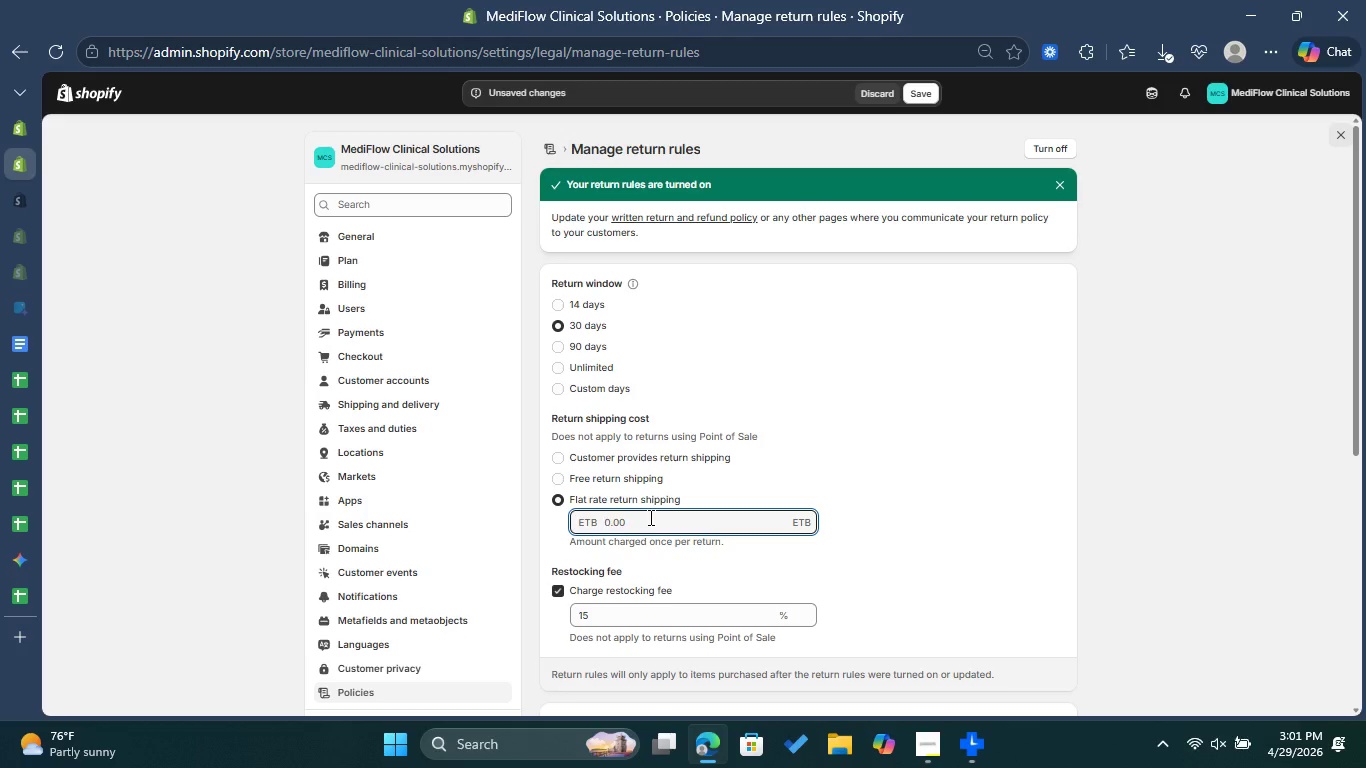 
scroll: coordinate [740, 492], scroll_direction: down, amount: 3.0
 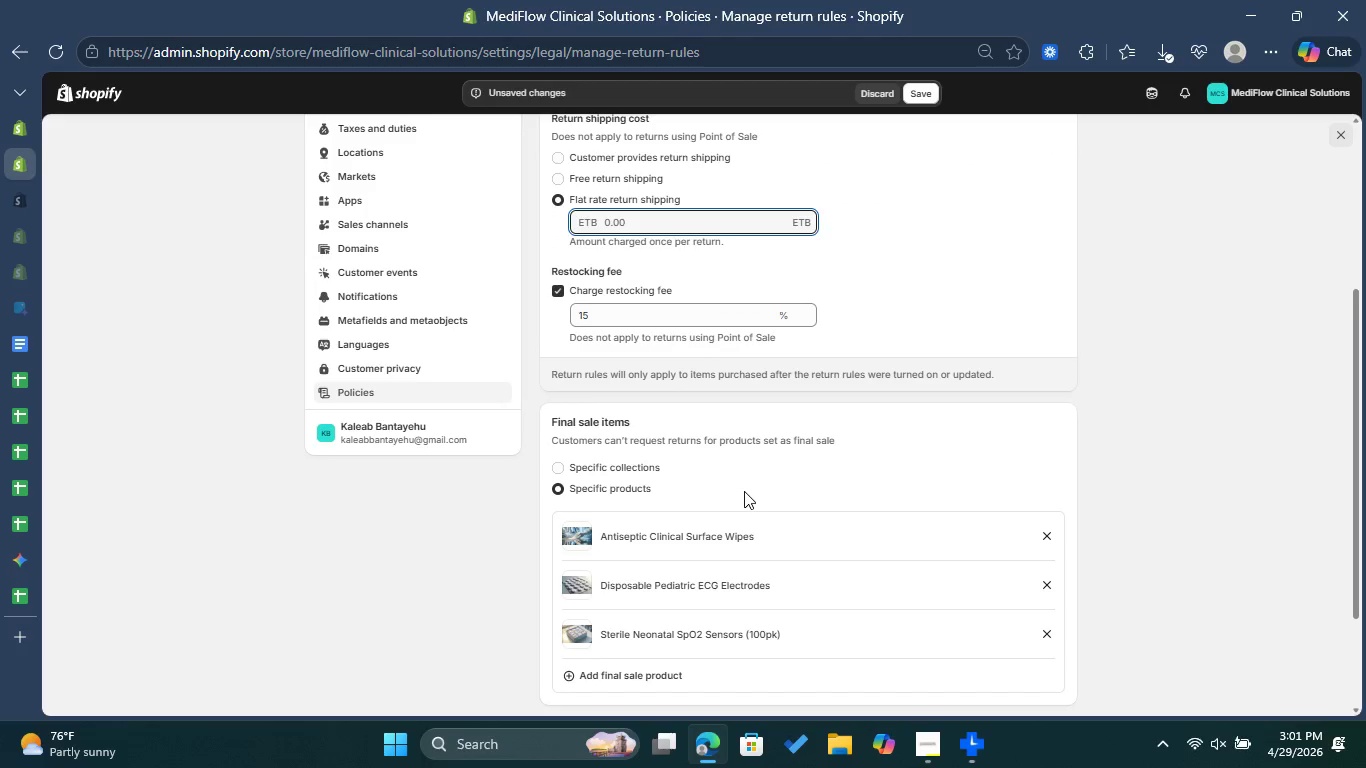 
scroll: coordinate [761, 479], scroll_direction: up, amount: 3.0
 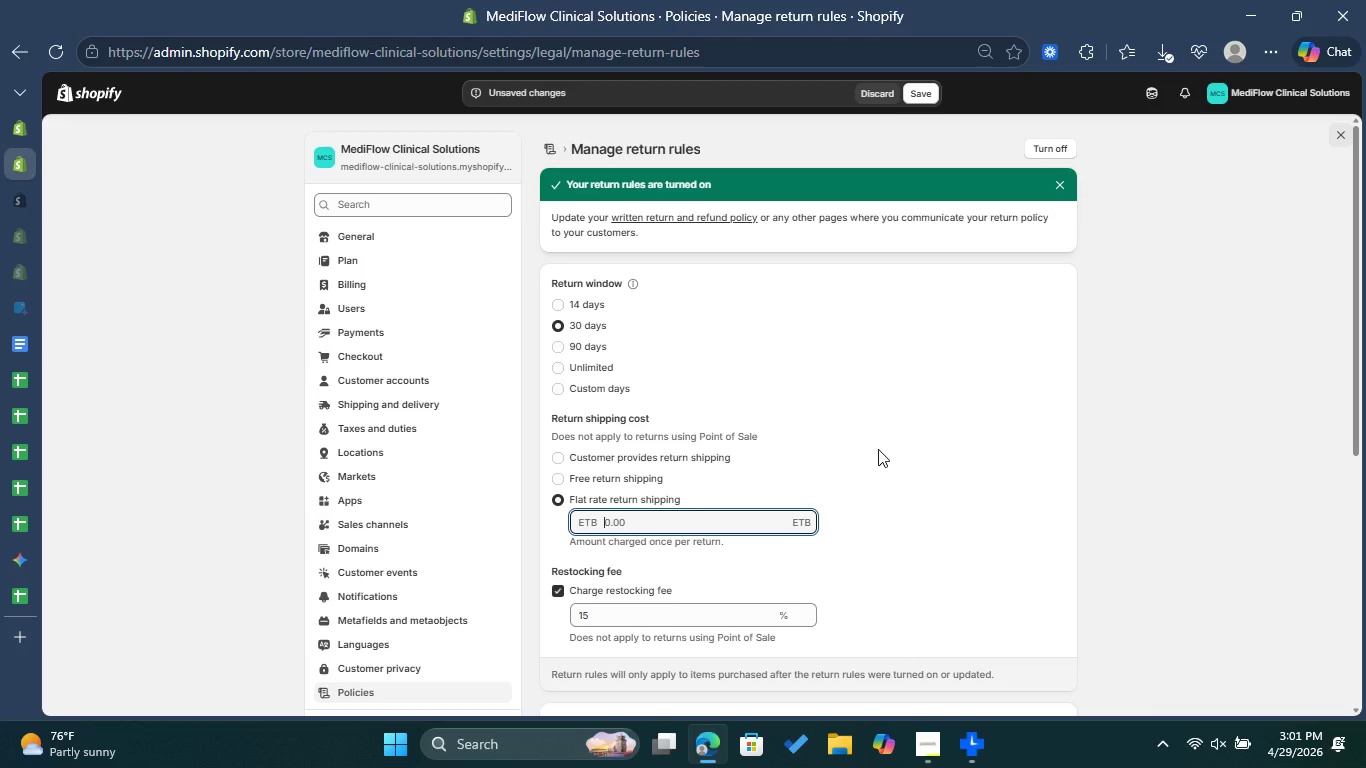 
scroll: coordinate [891, 419], scroll_direction: down, amount: 5.0
 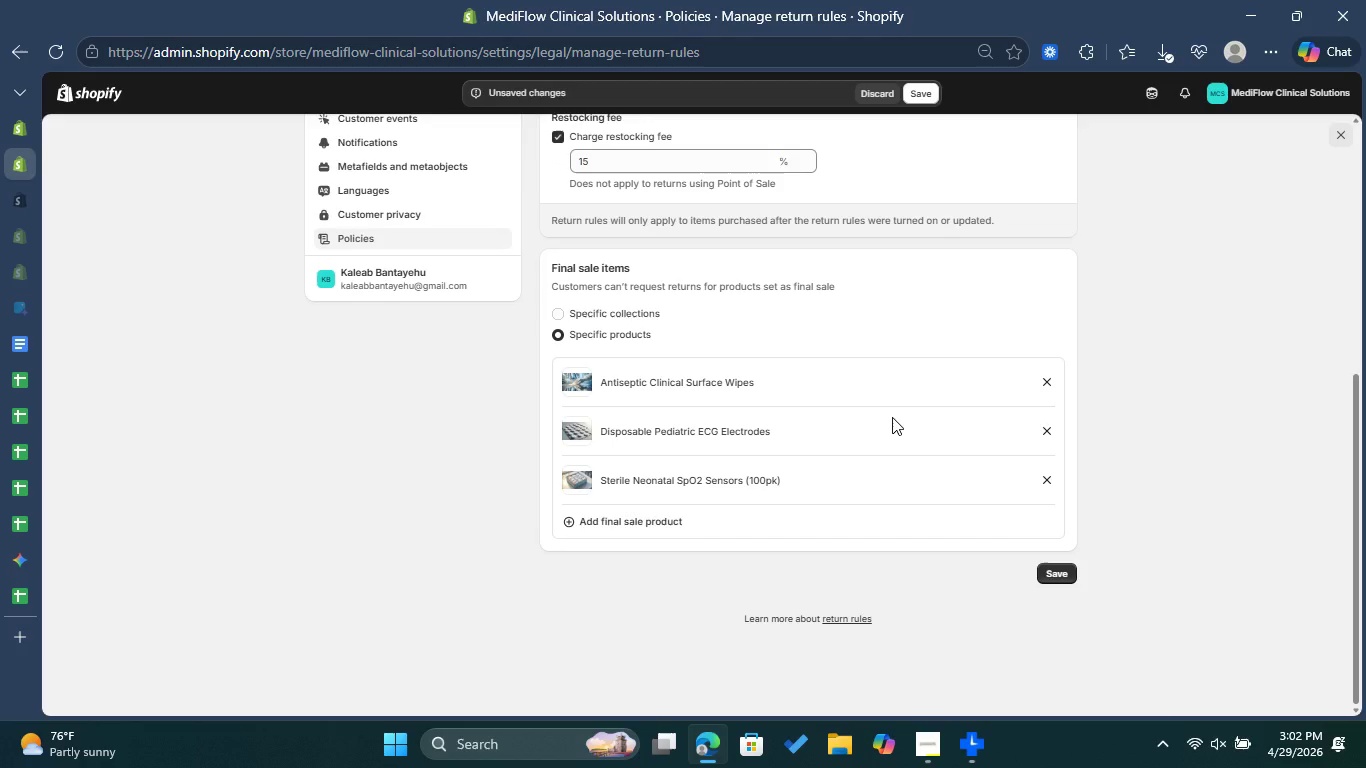 
scroll: coordinate [892, 417], scroll_direction: up, amount: 2.0
 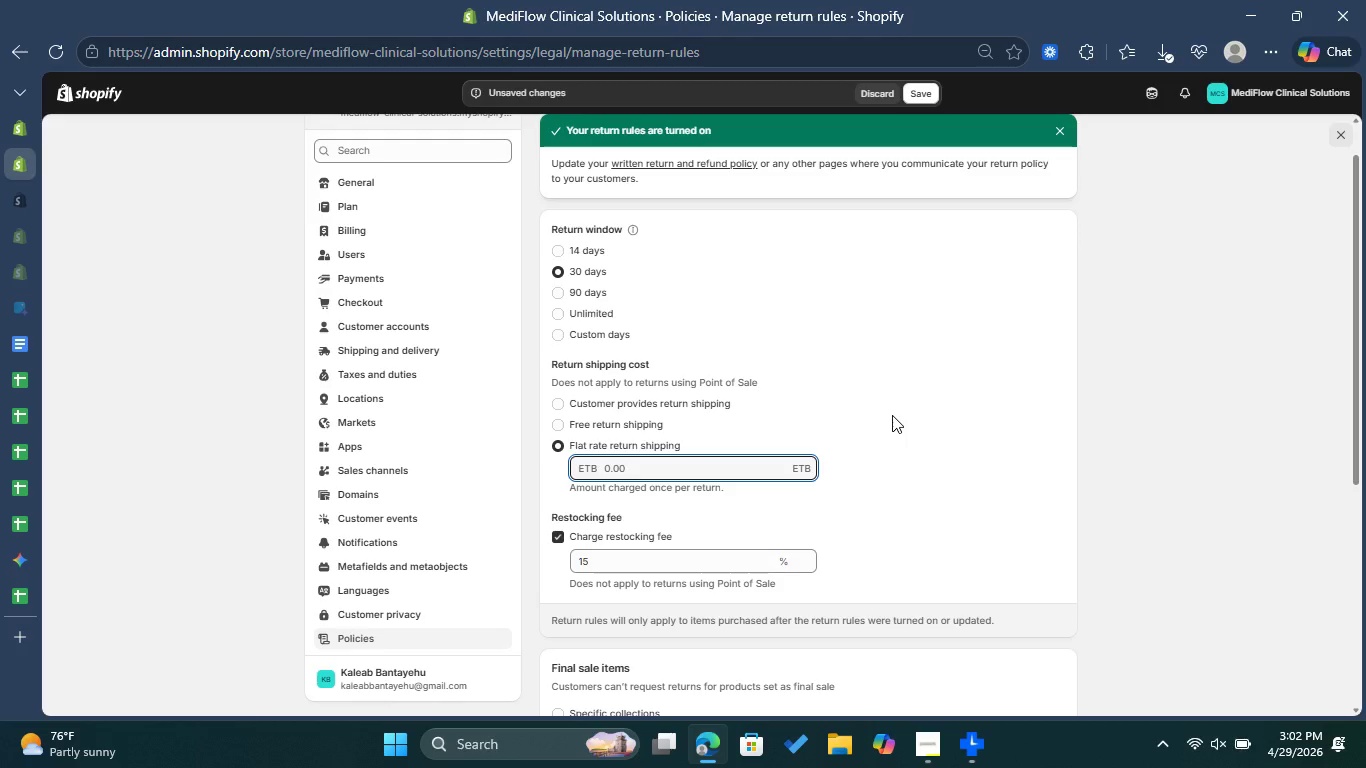 
wait(14.62)
 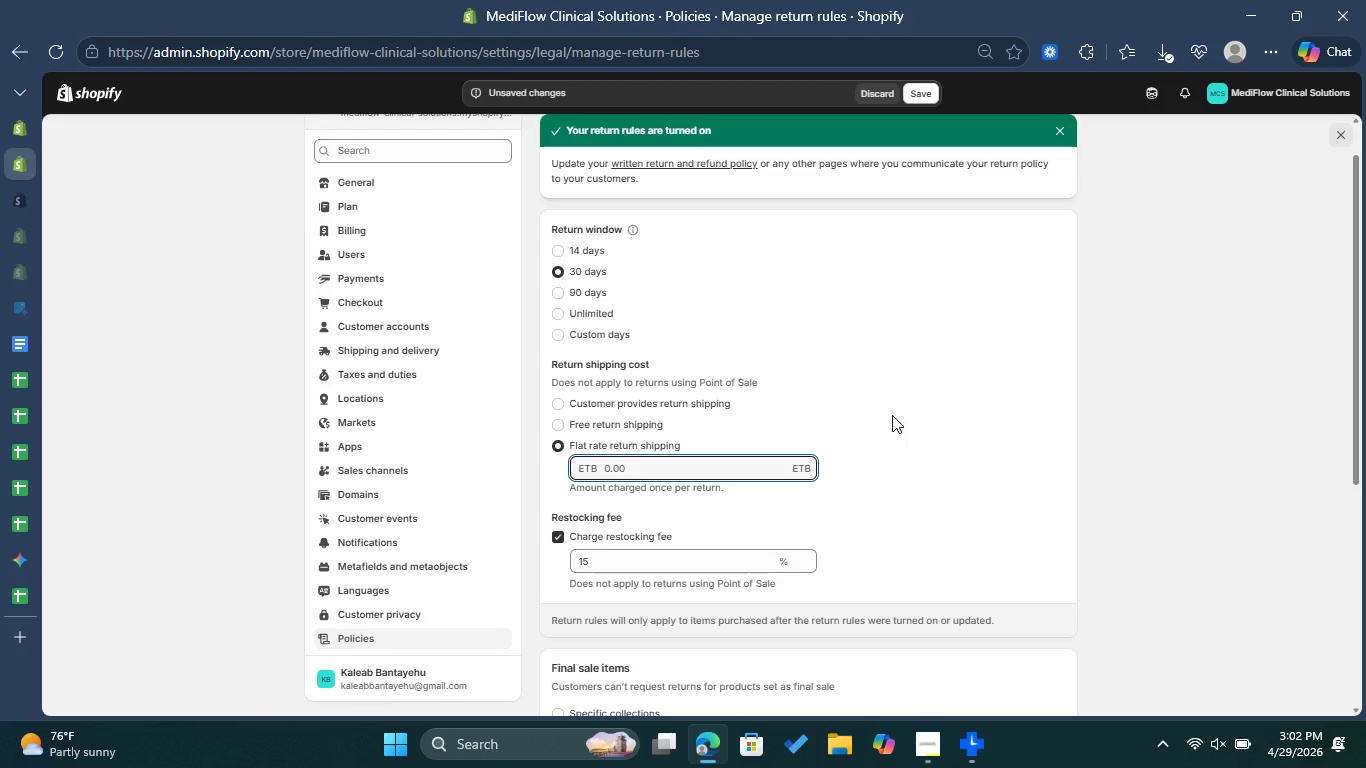 
left_click([568, 439])
 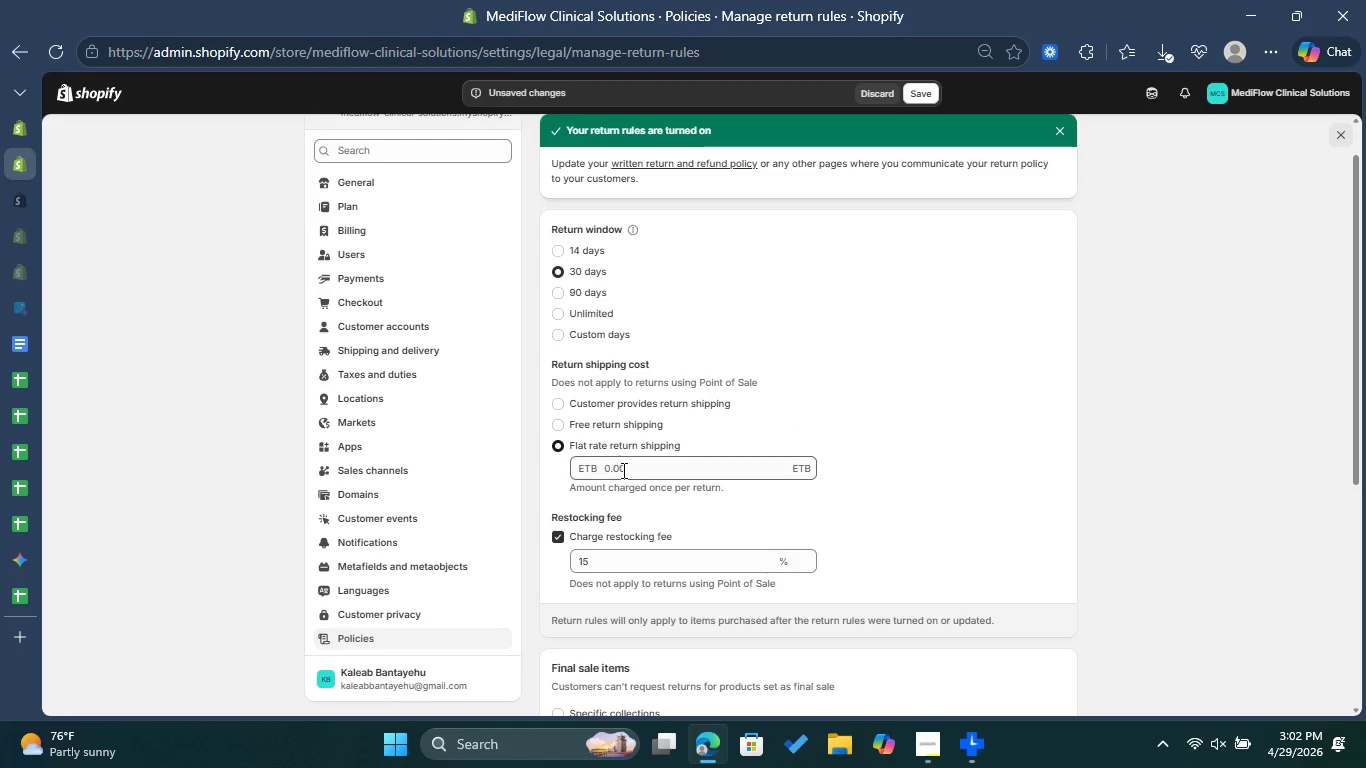 
left_click([629, 485])
 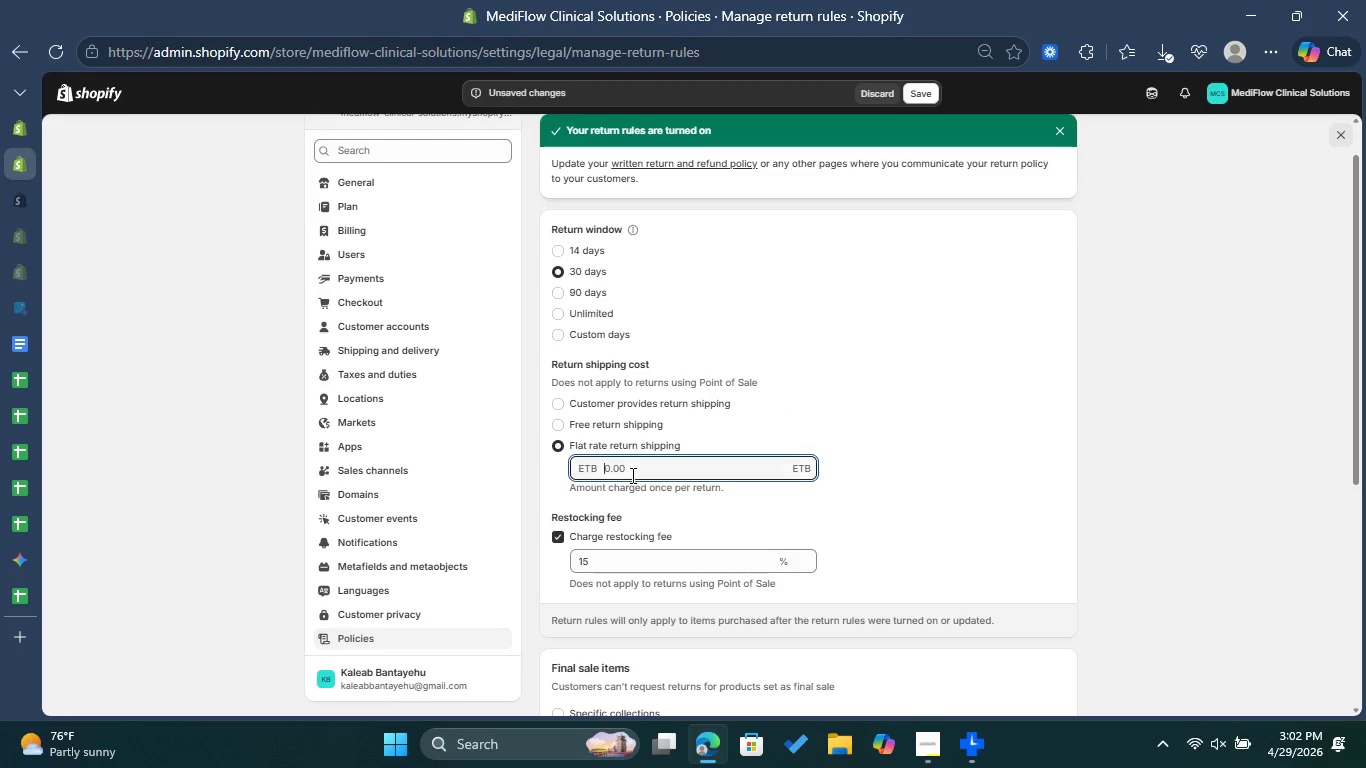 
left_click([631, 475])
 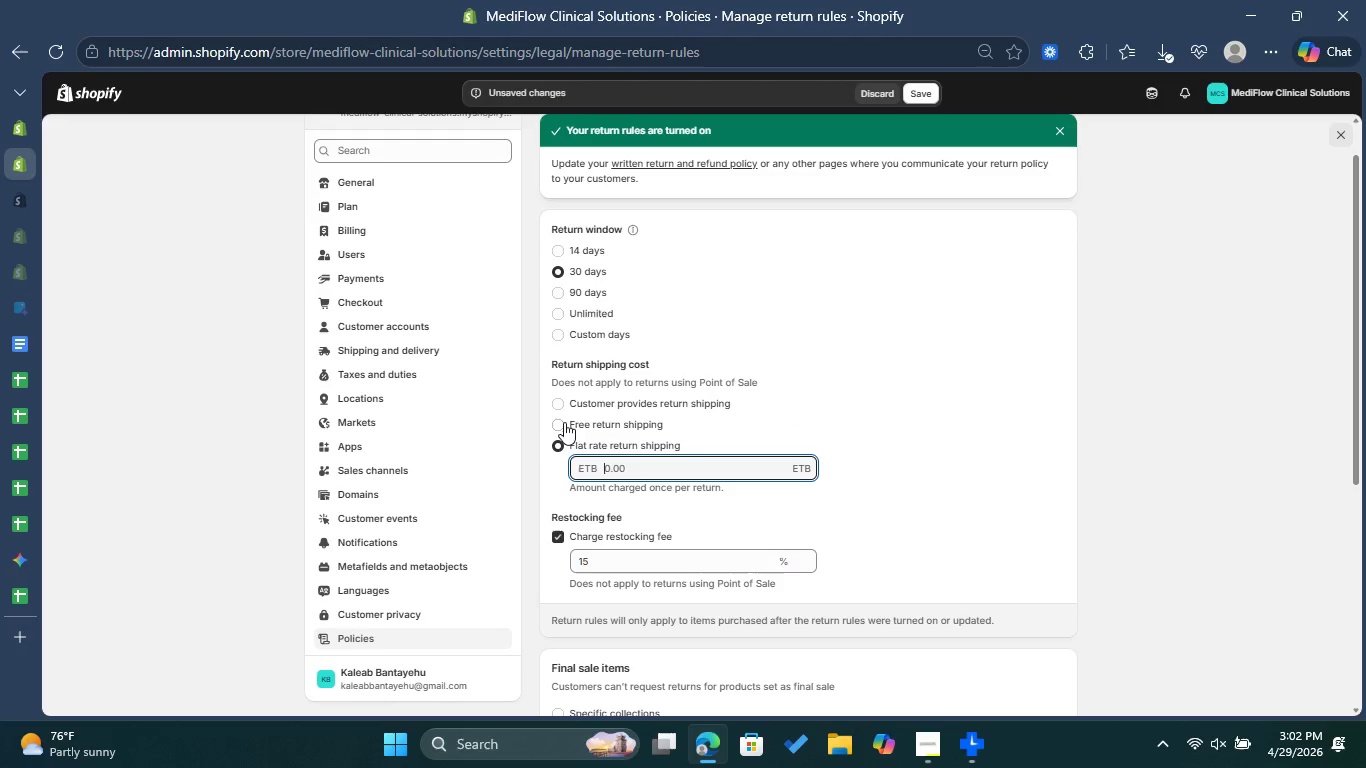 
left_click([559, 422])
 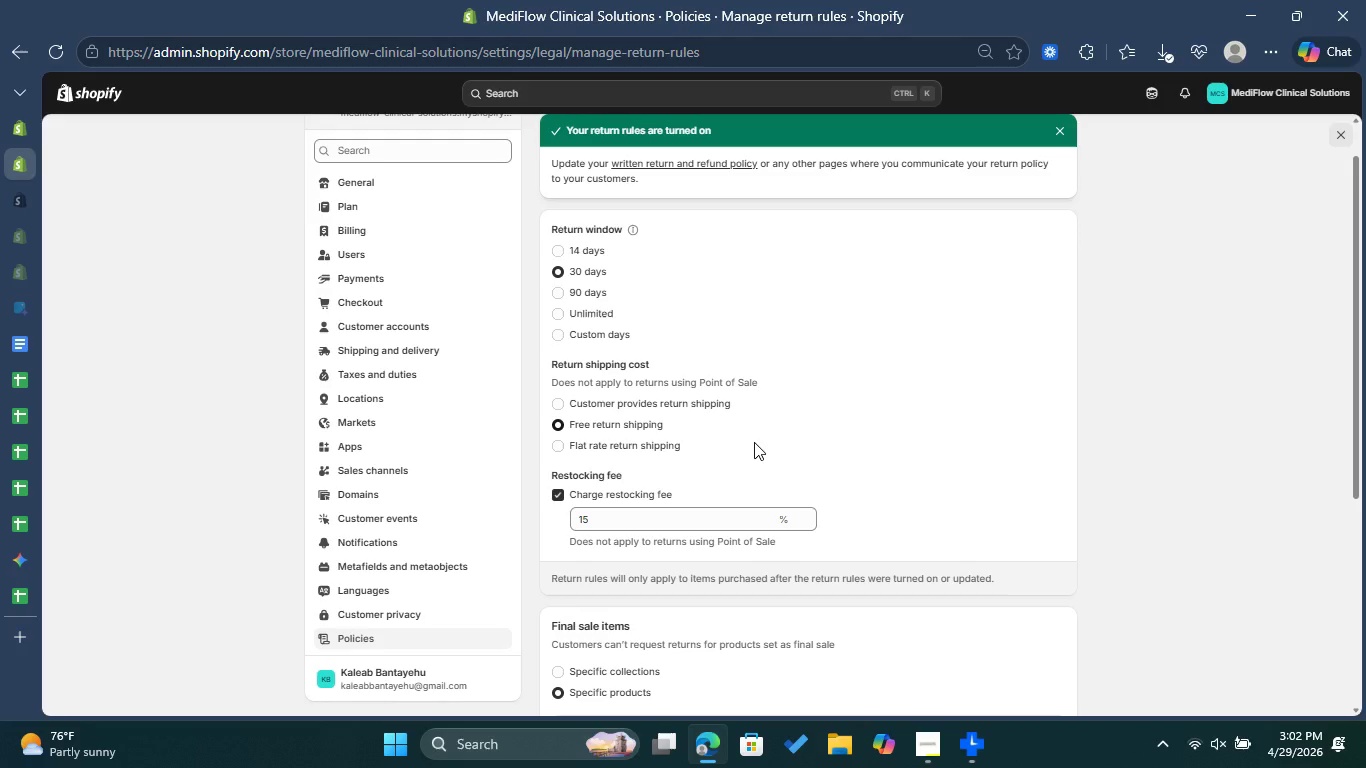 
wait(10.89)
 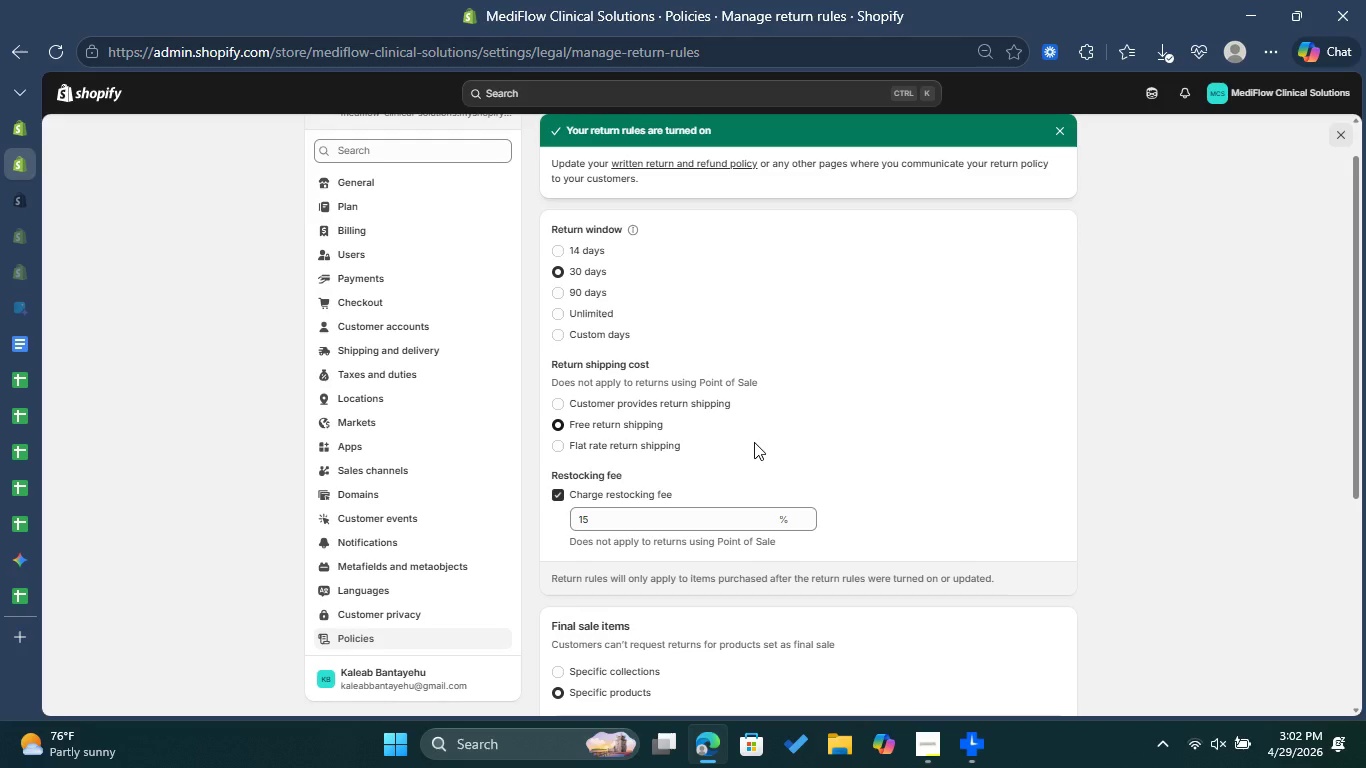 
scroll: coordinate [791, 482], scroll_direction: down, amount: 4.0
 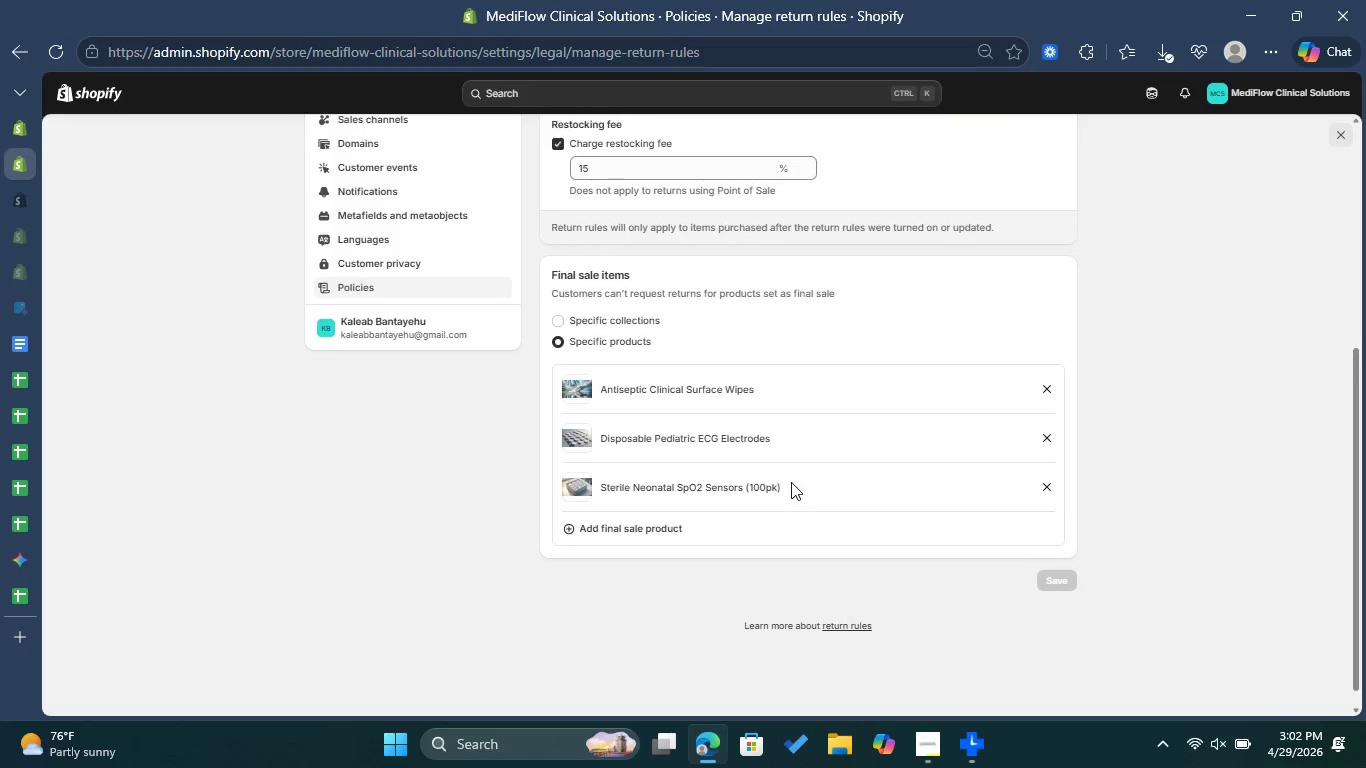 
scroll: coordinate [819, 476], scroll_direction: up, amount: 11.0
 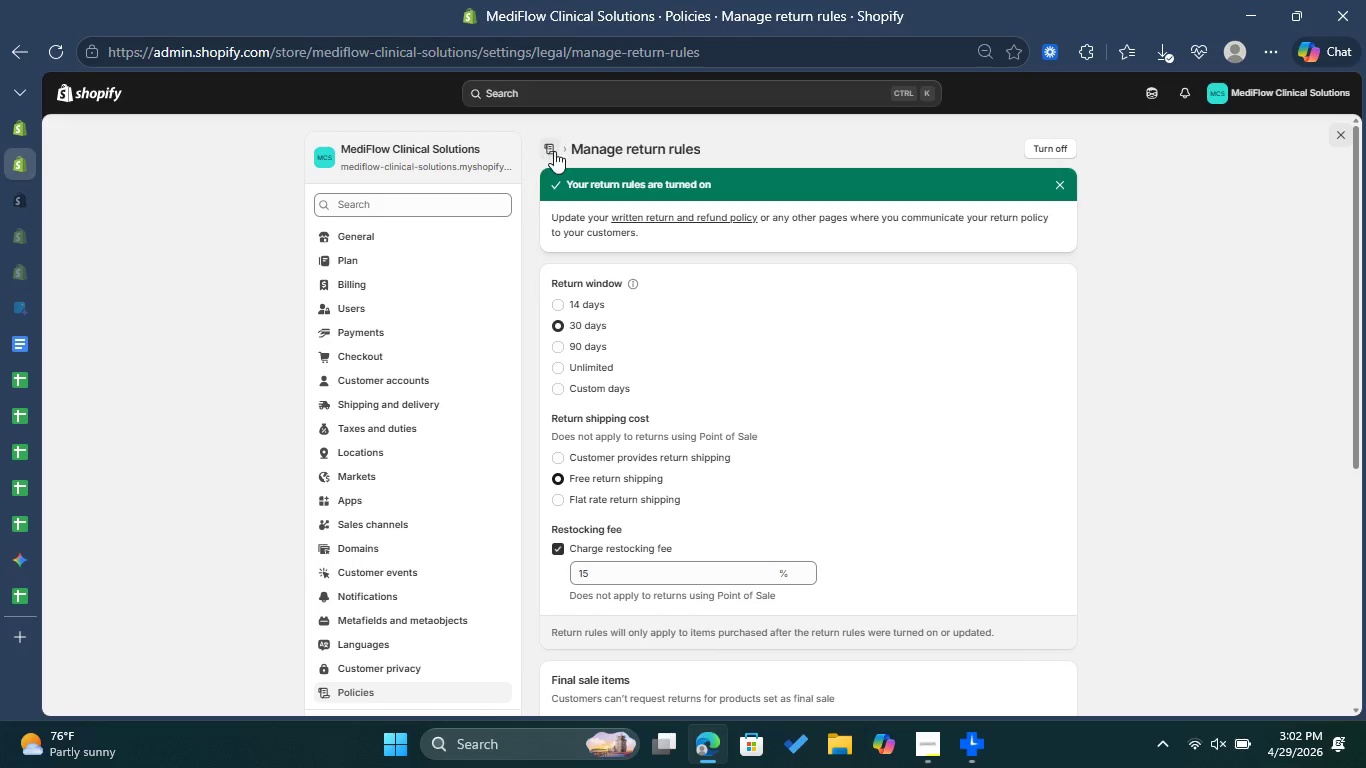 
left_click([554, 151])
 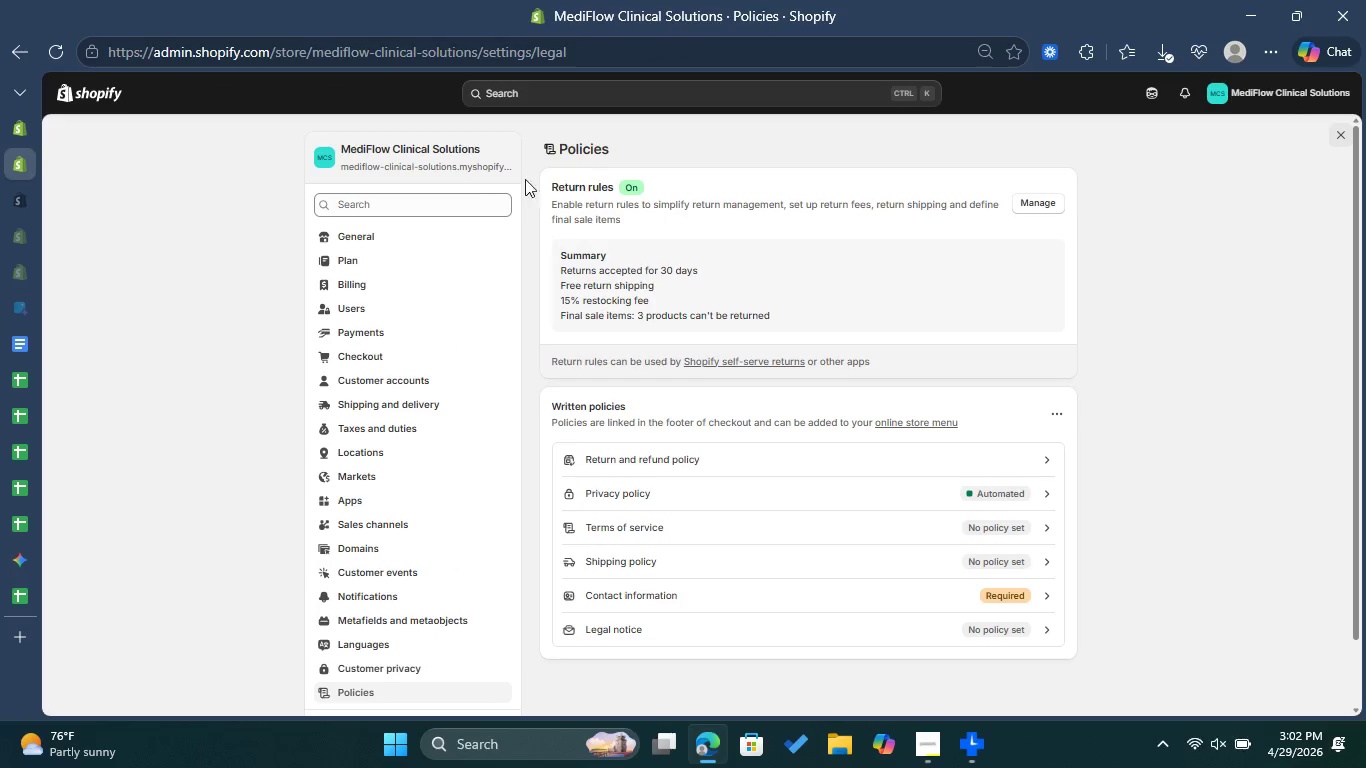 
wait(5.45)
 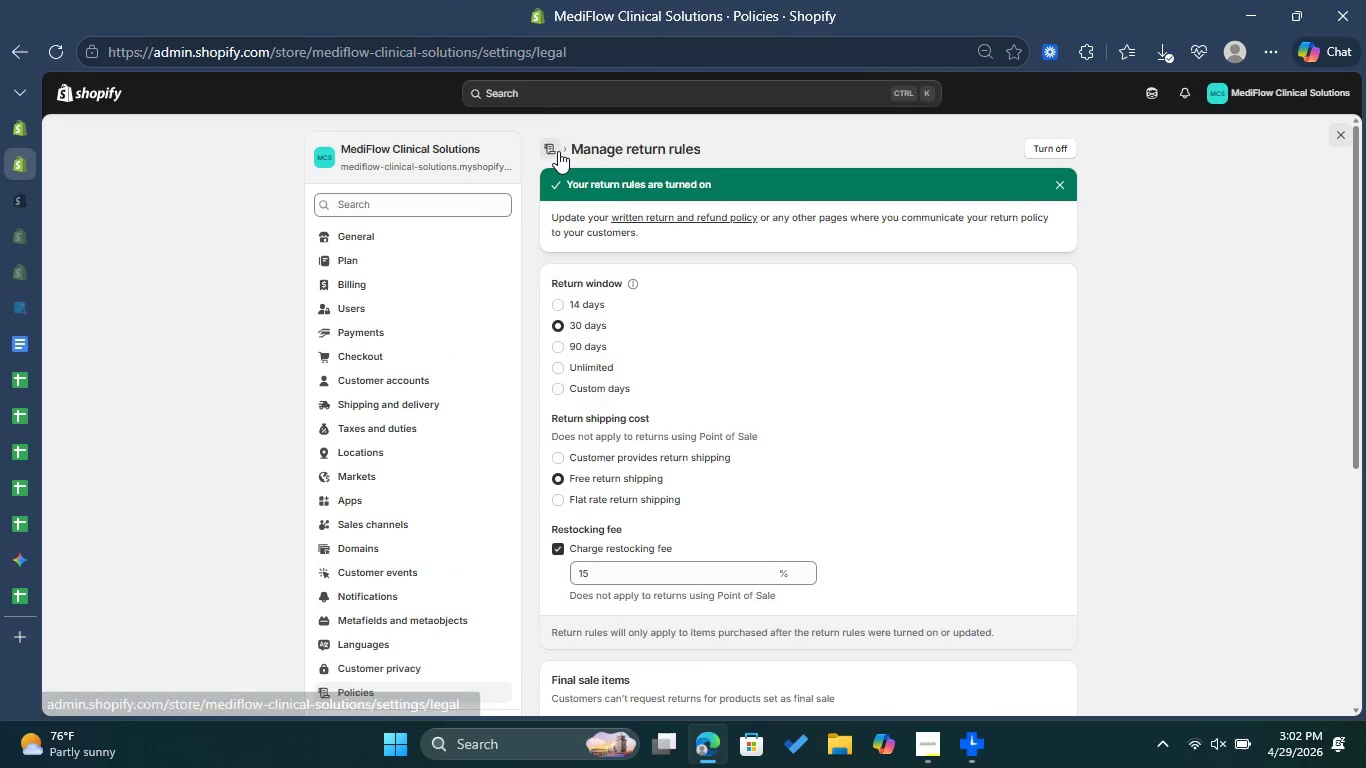 
left_click([112, 103])
 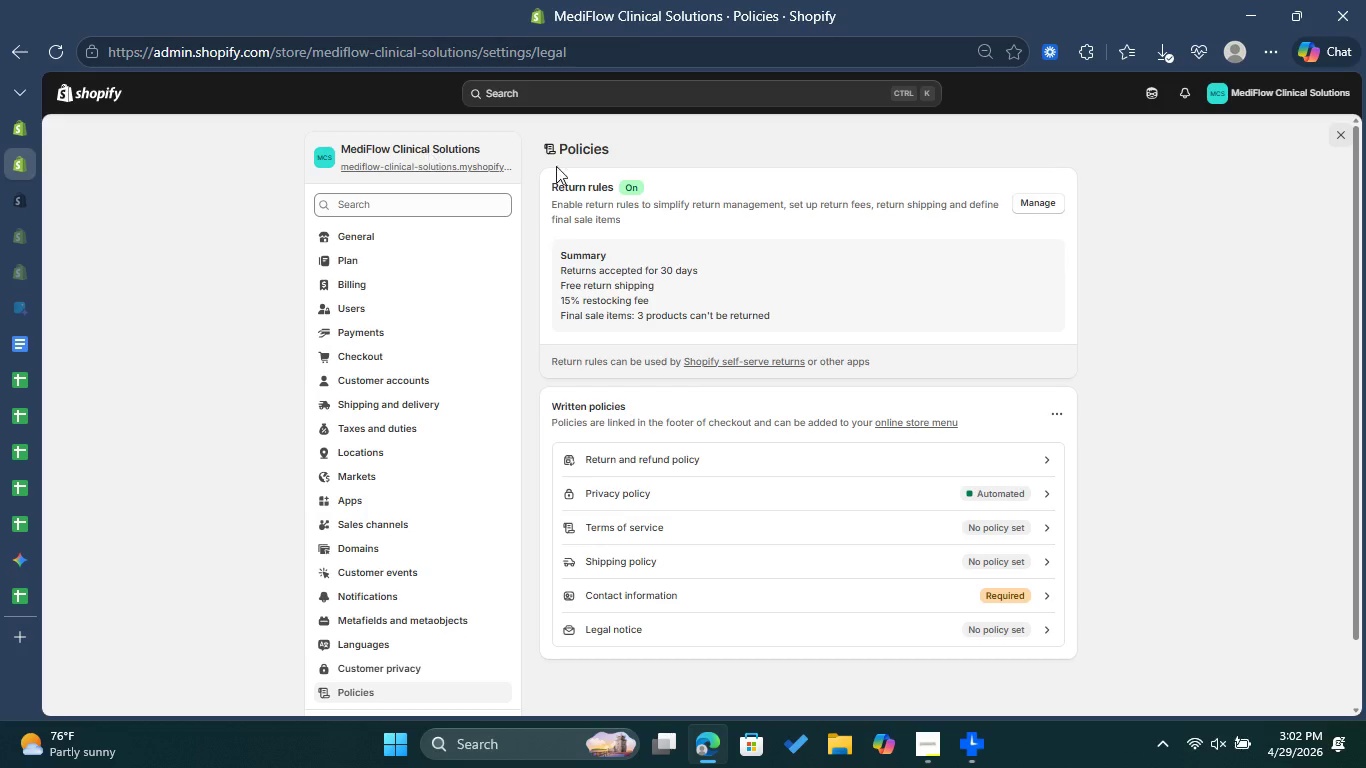 
wait(9.27)
 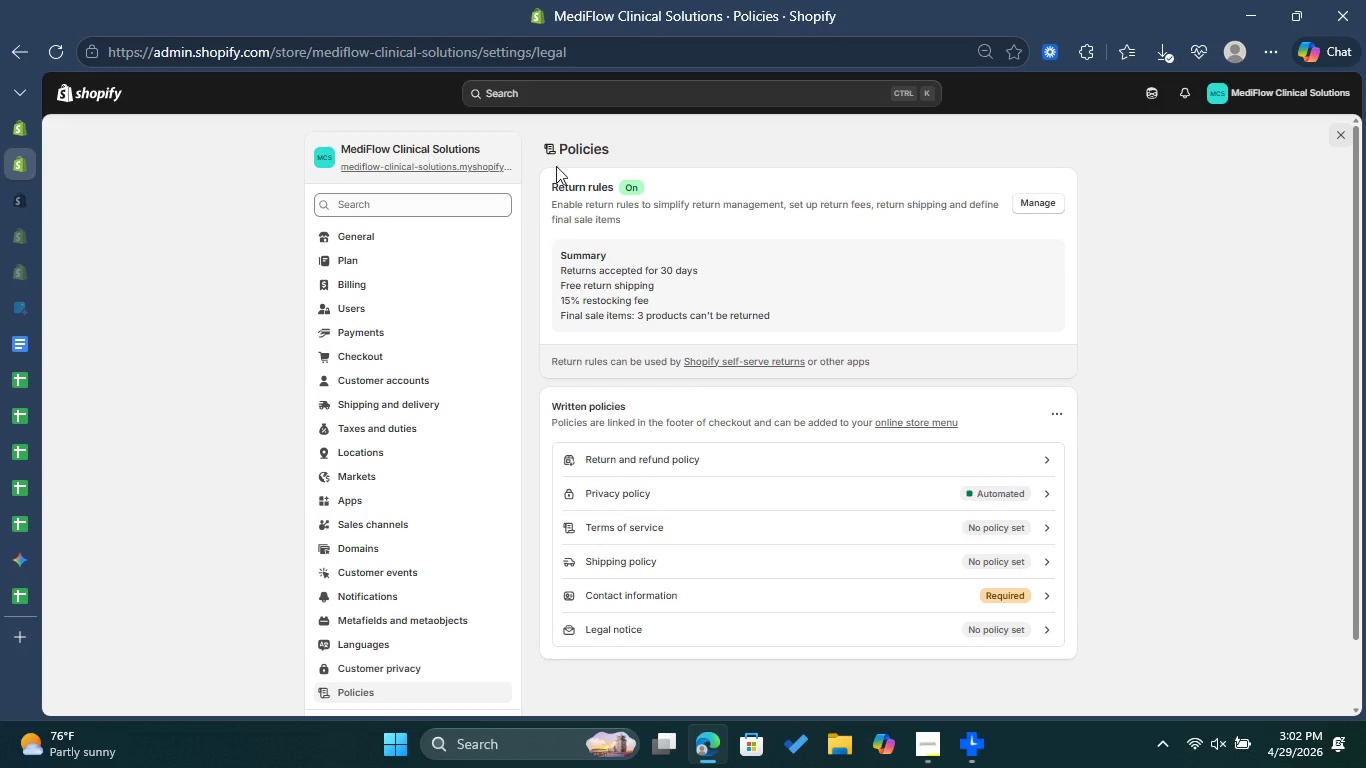 
left_click([93, 92])
 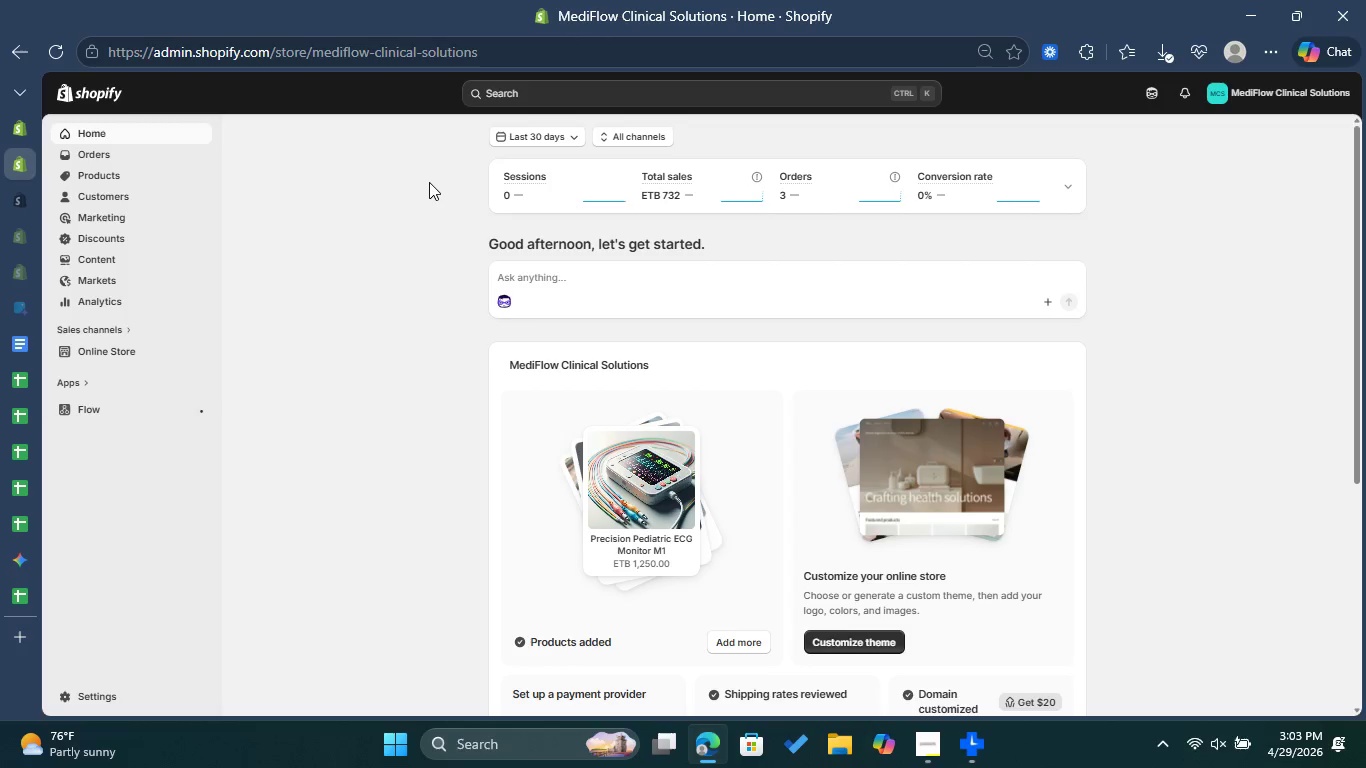 
wait(7.3)
 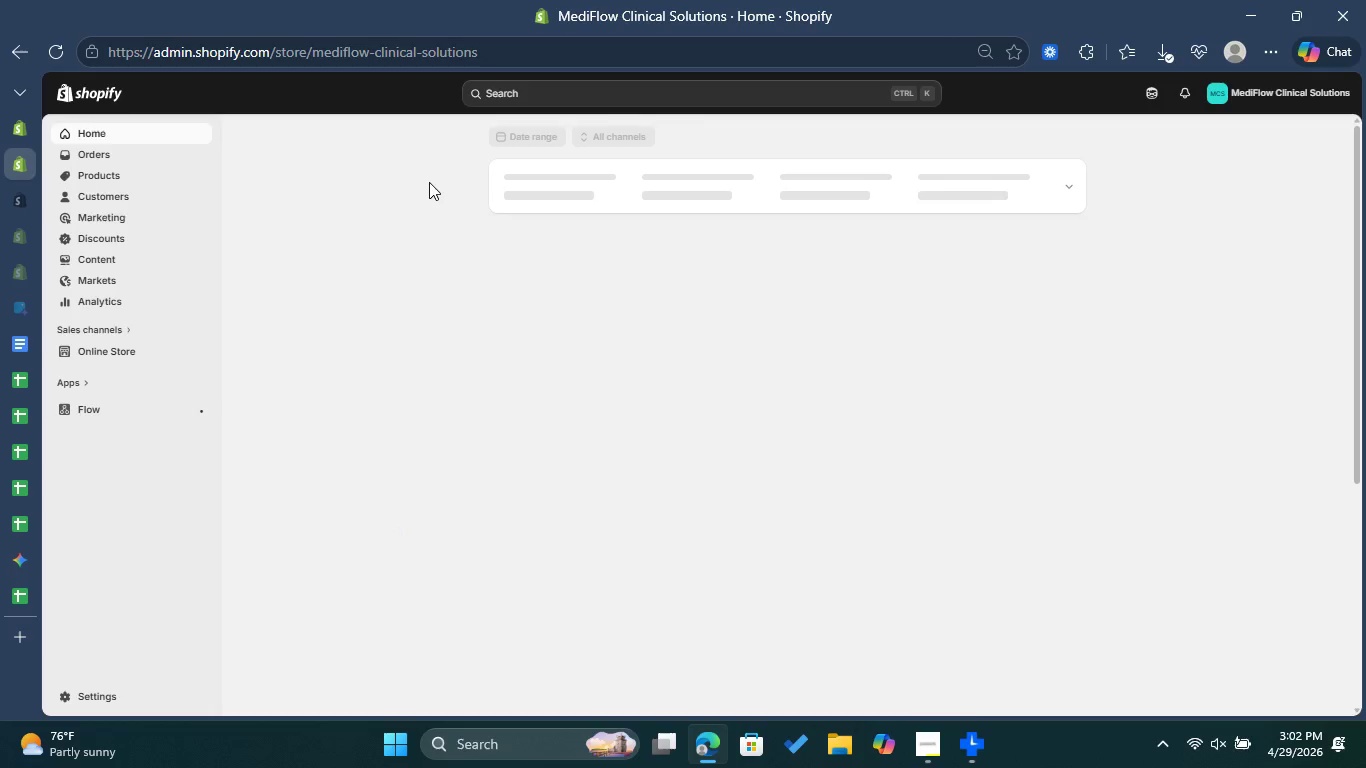 
left_click([97, 413])
 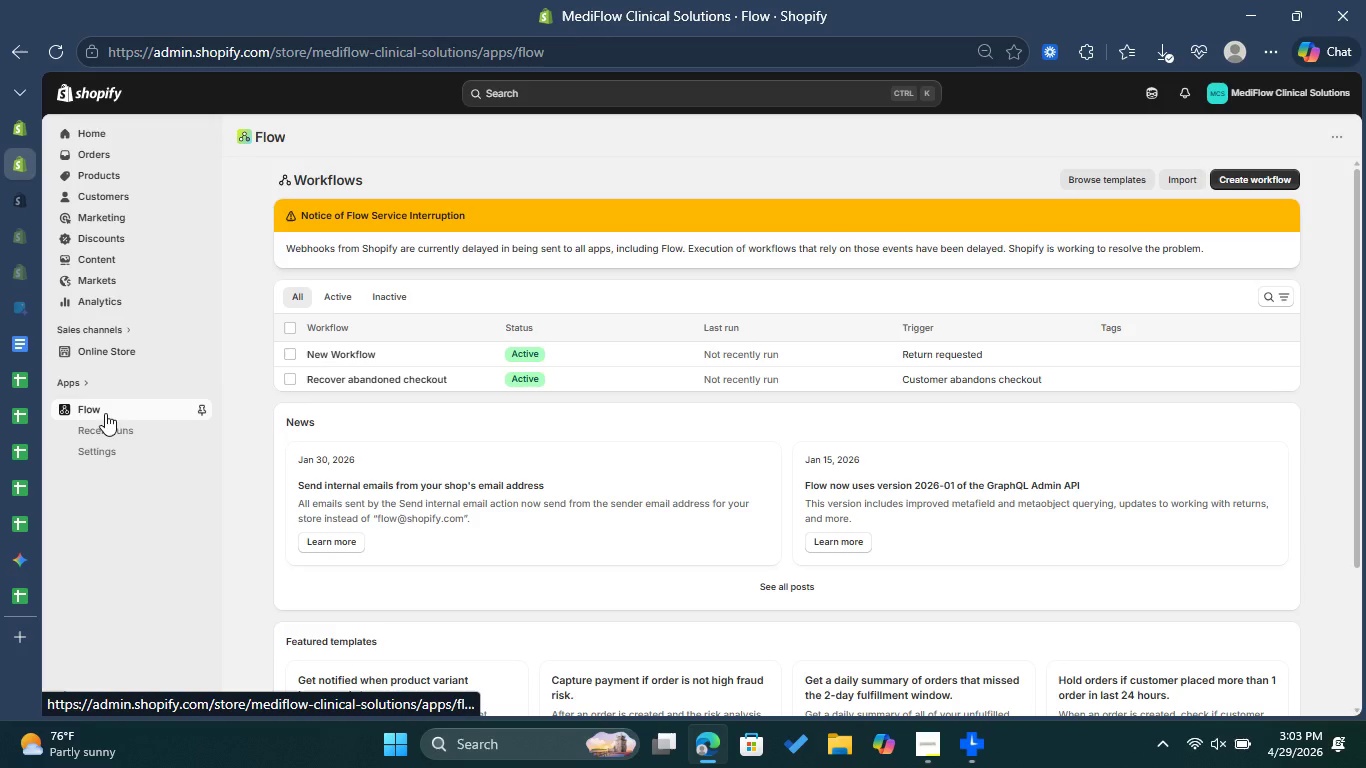 
wait(22.17)
 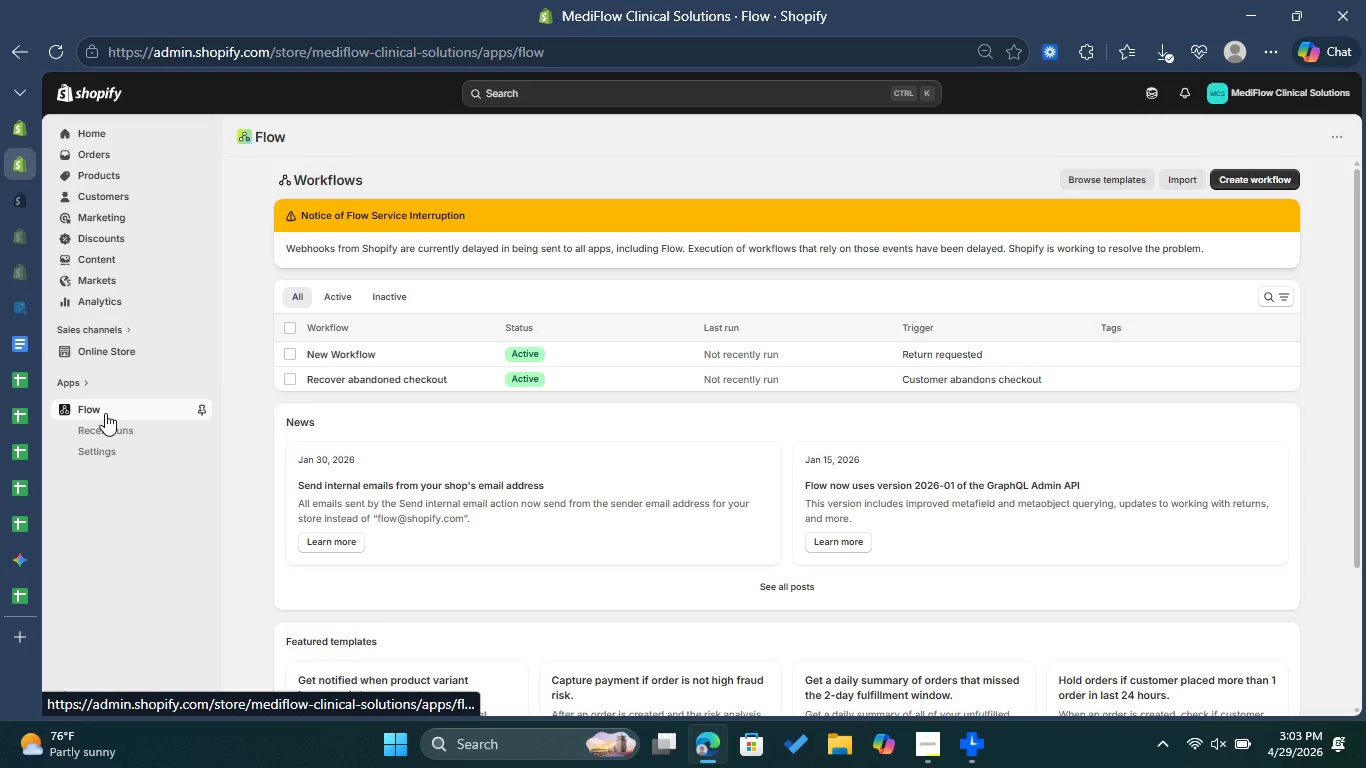 
left_click([351, 355])
 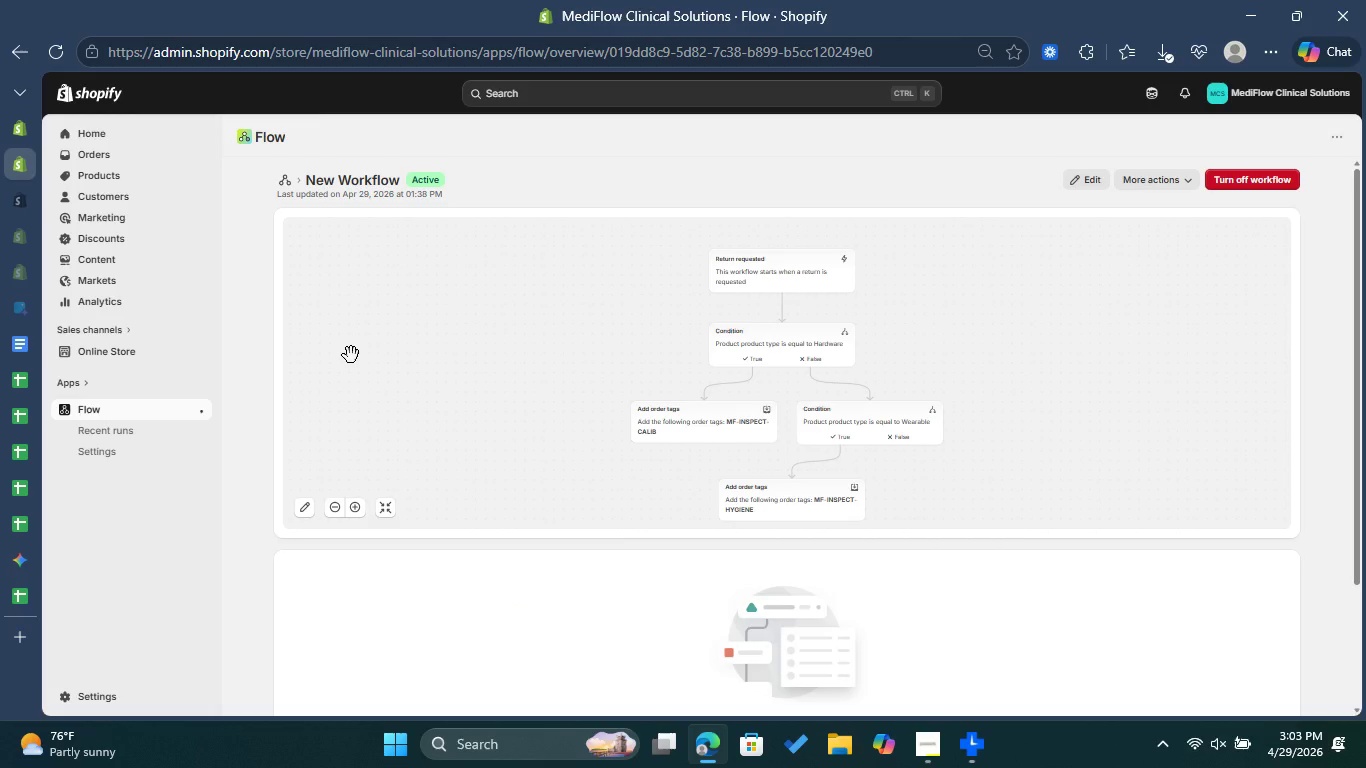 
wait(9.22)
 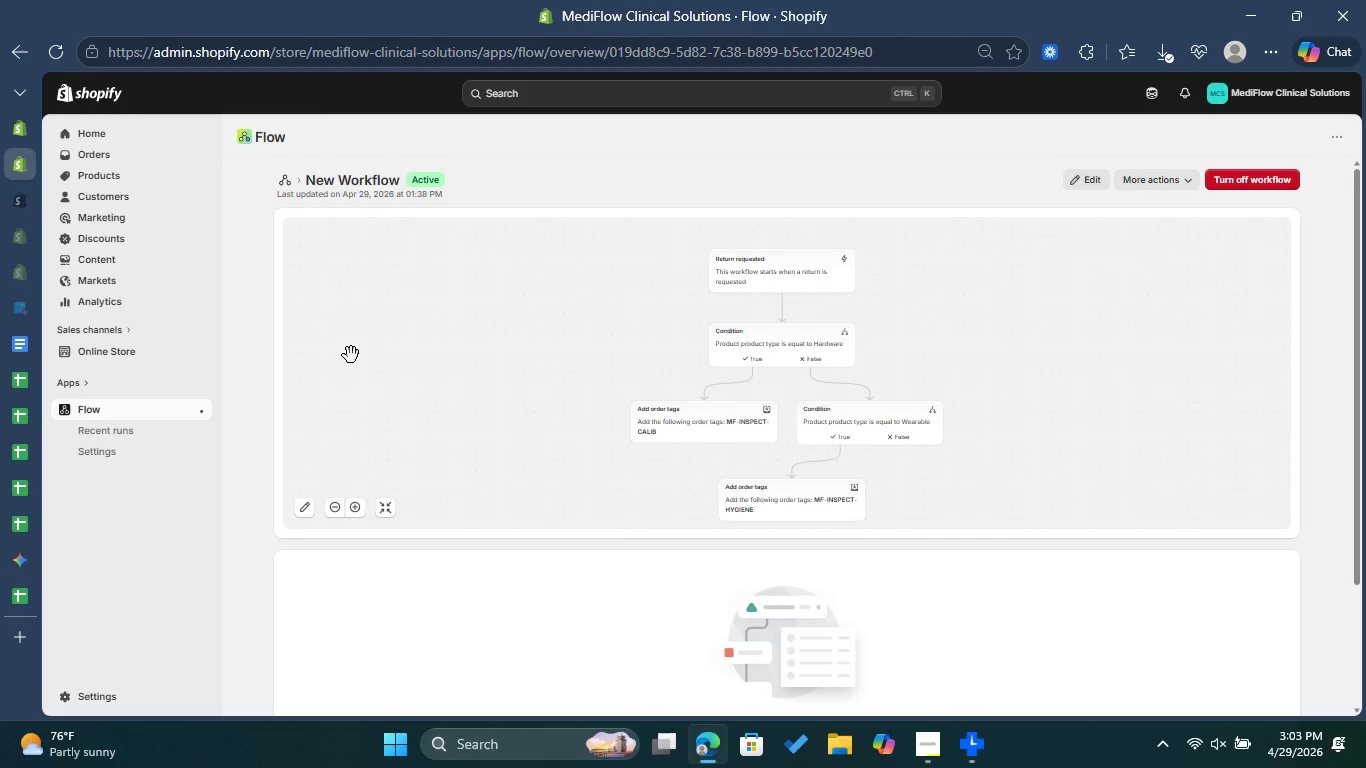 
left_click([101, 432])
 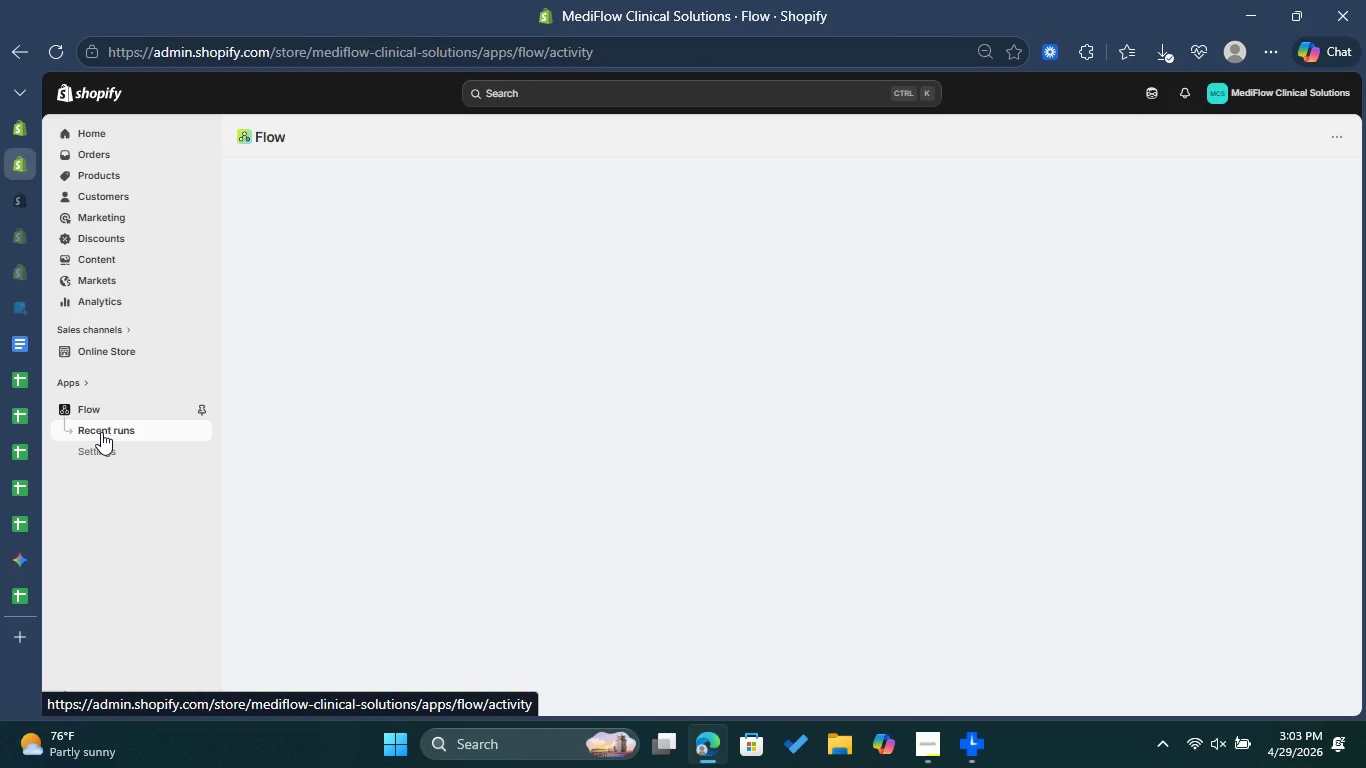 
wait(9.11)
 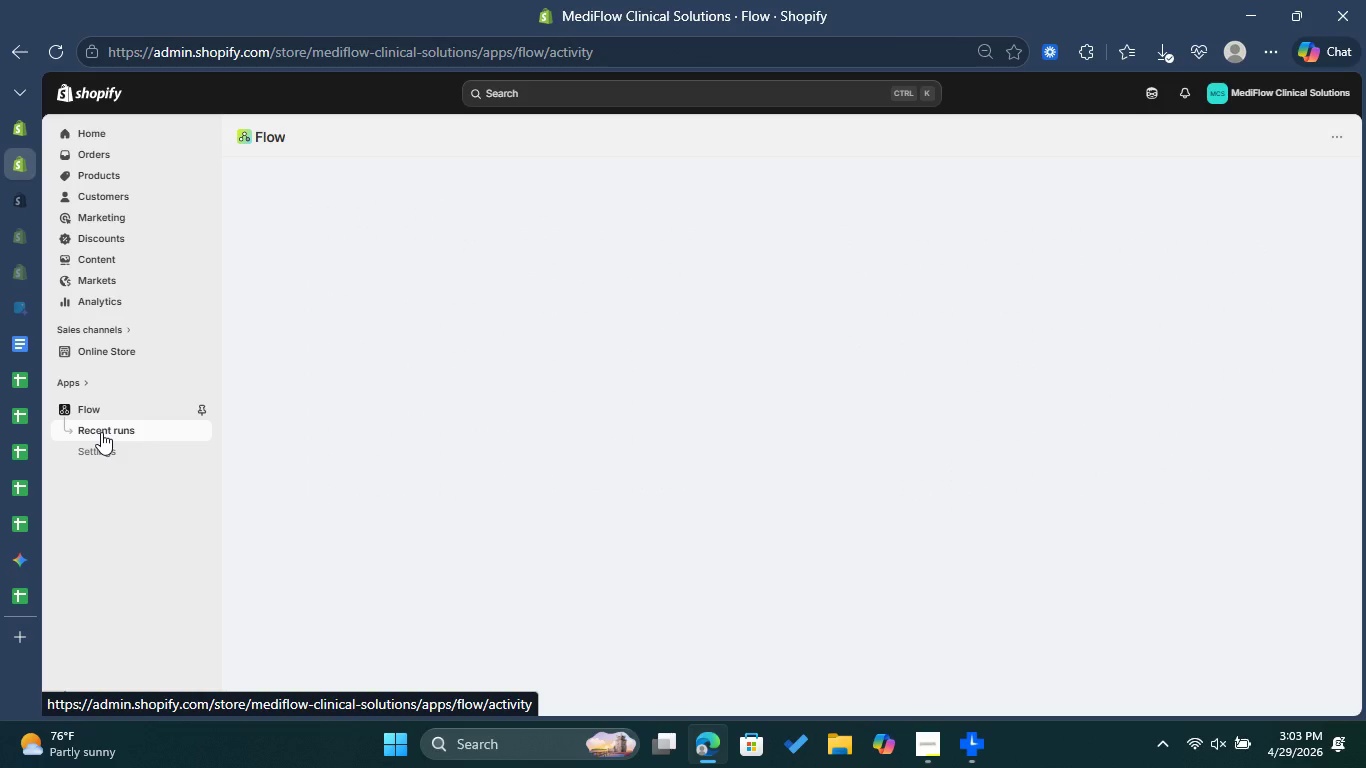 
left_click([855, 512])
 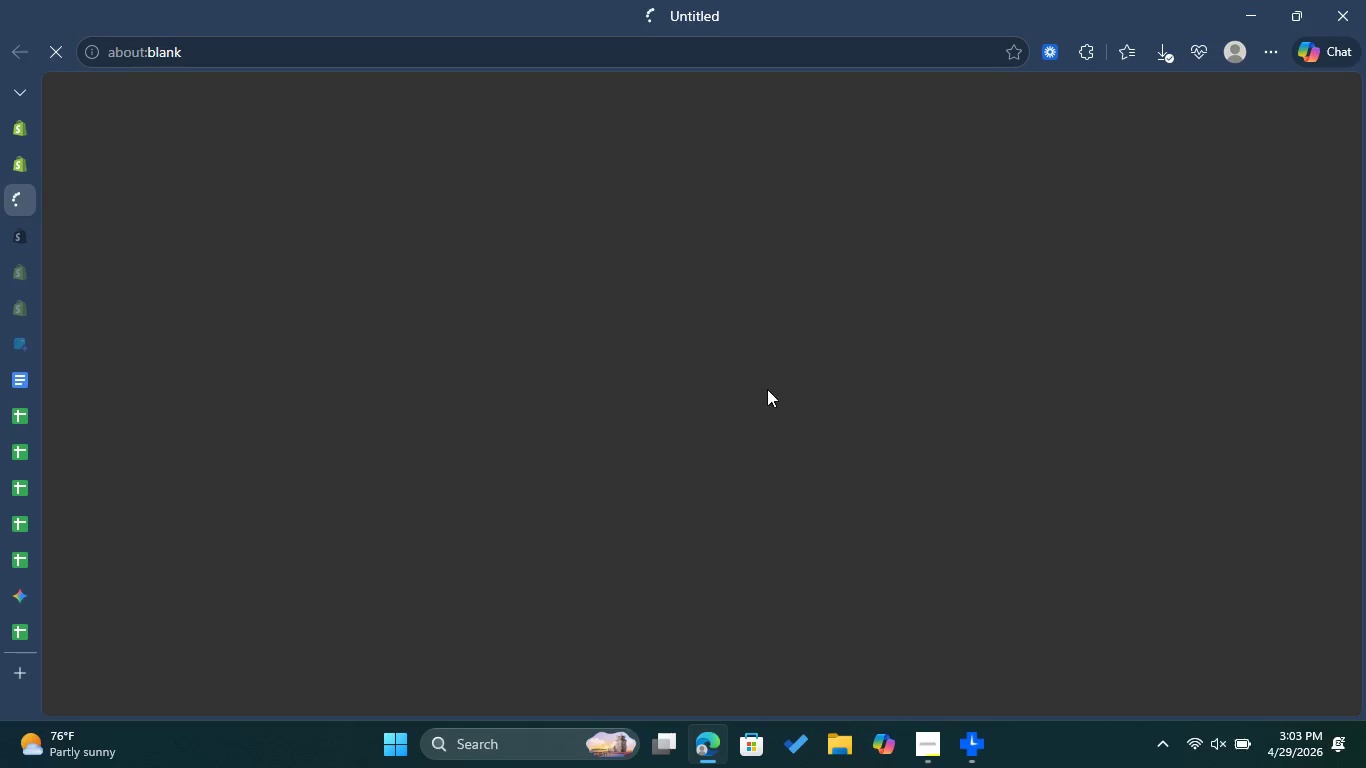 
mouse_move([293, 360])
 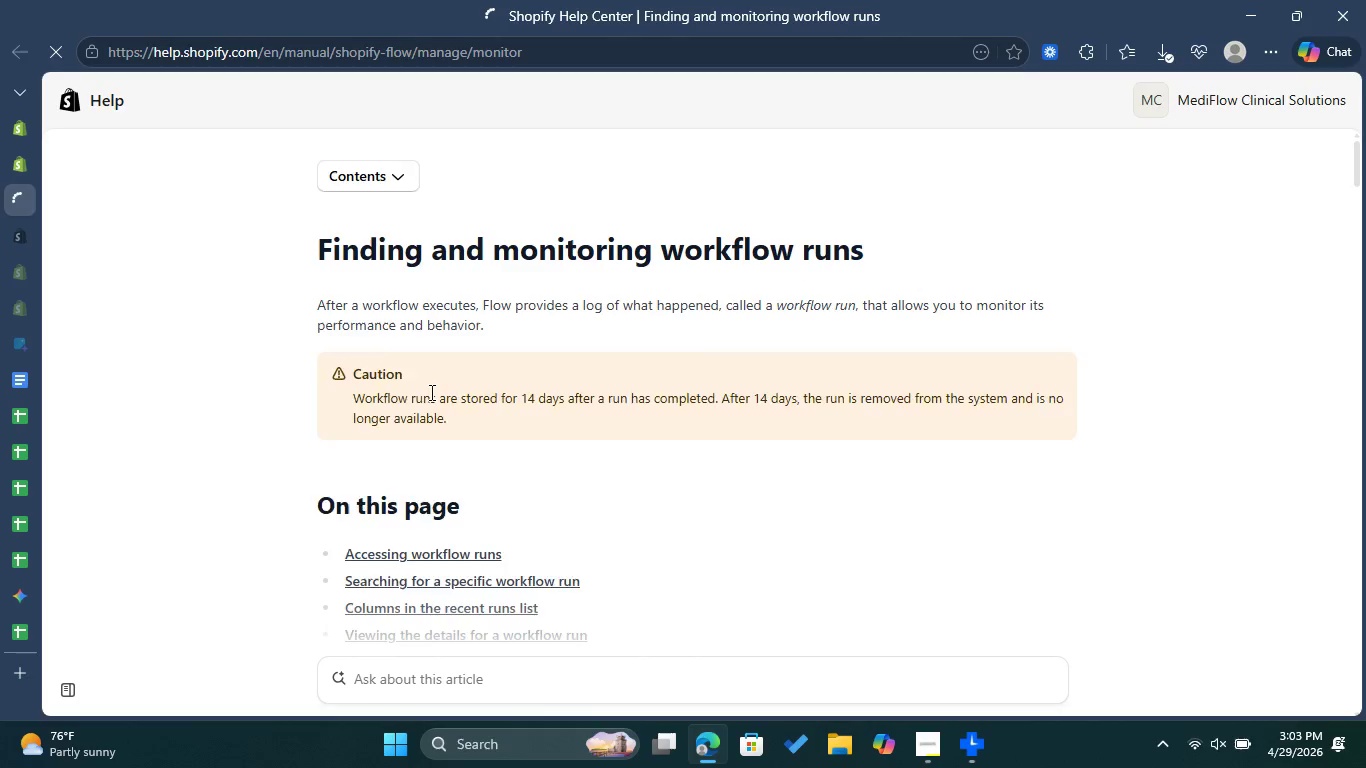 
scroll: coordinate [547, 325], scroll_direction: down, amount: 3.0
 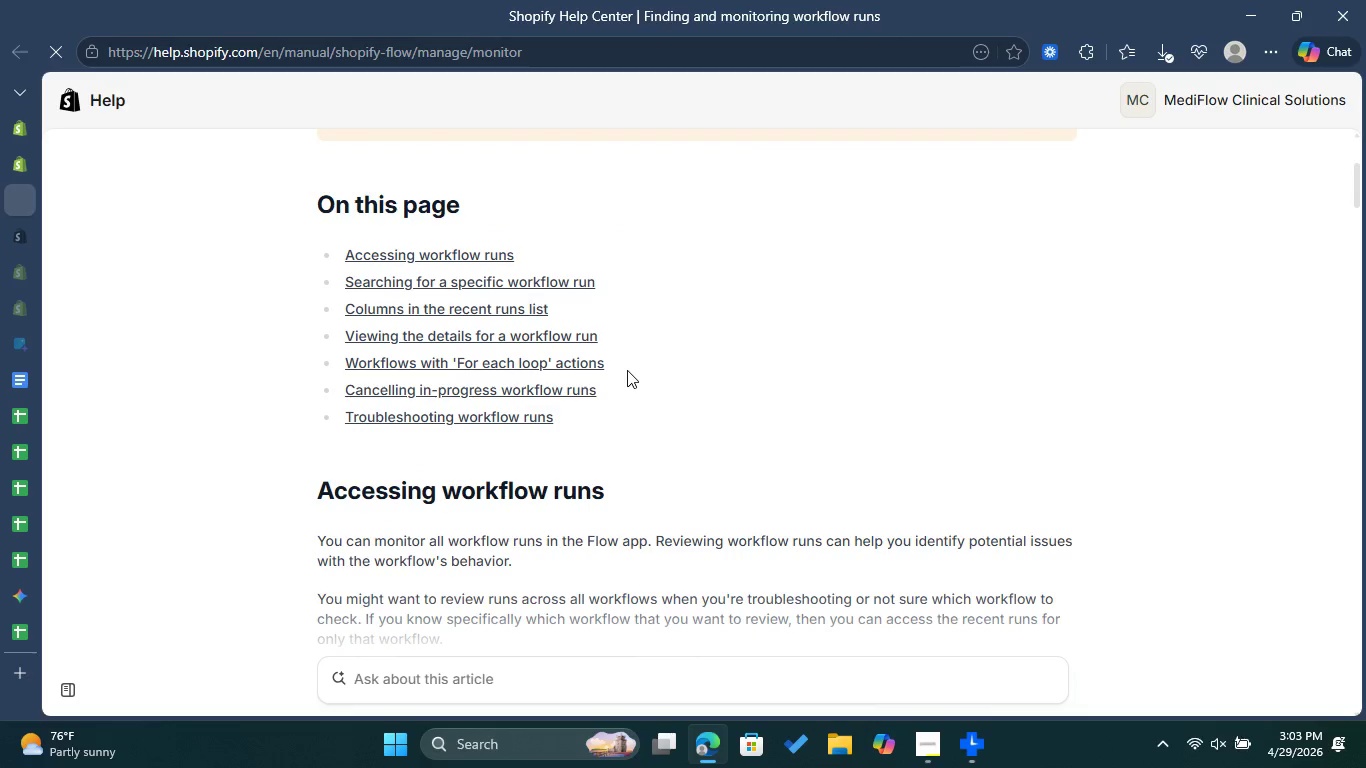 